 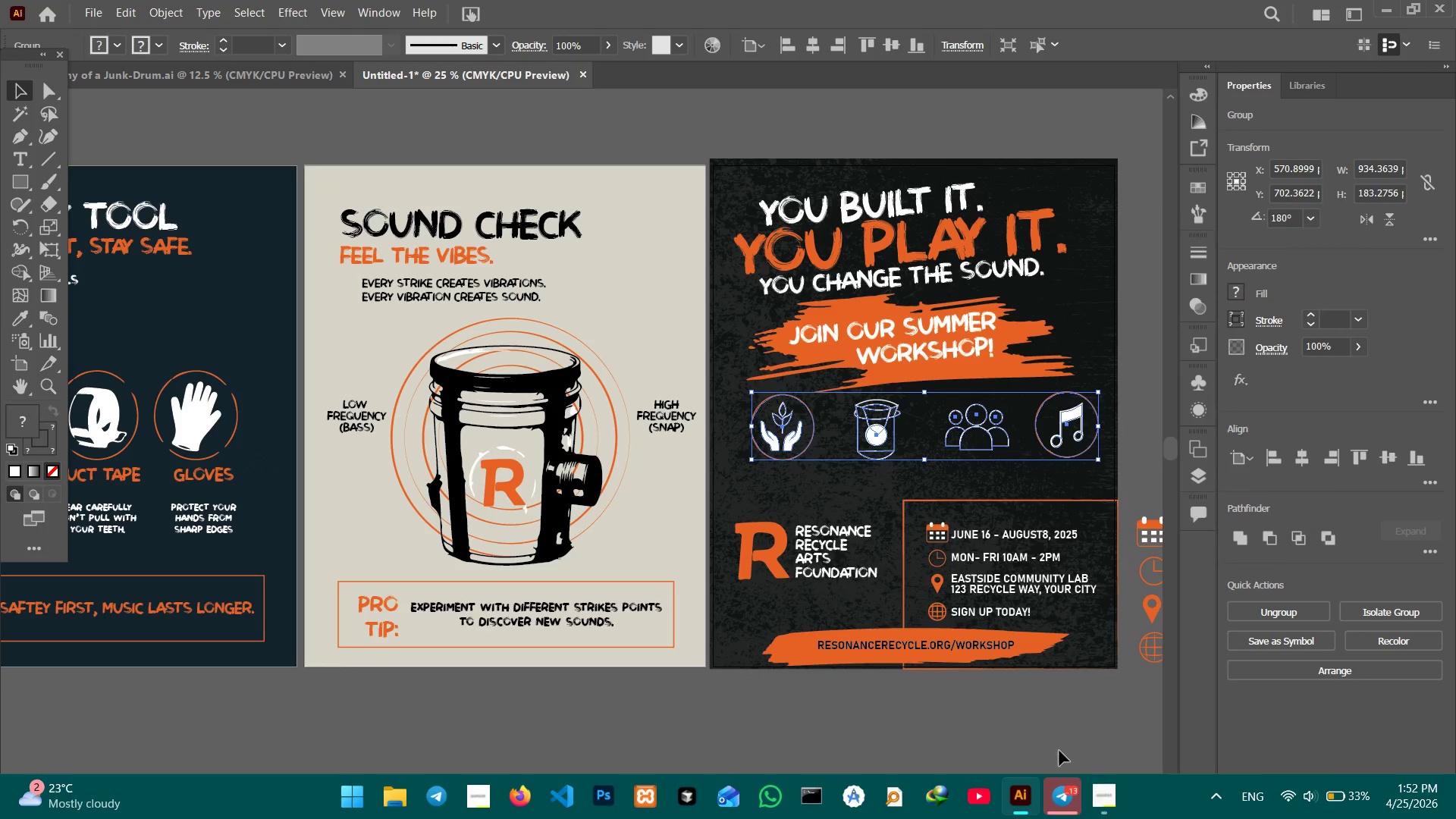 
left_click_drag(start_coordinate=[325, 534], to_coordinate=[726, 537])
 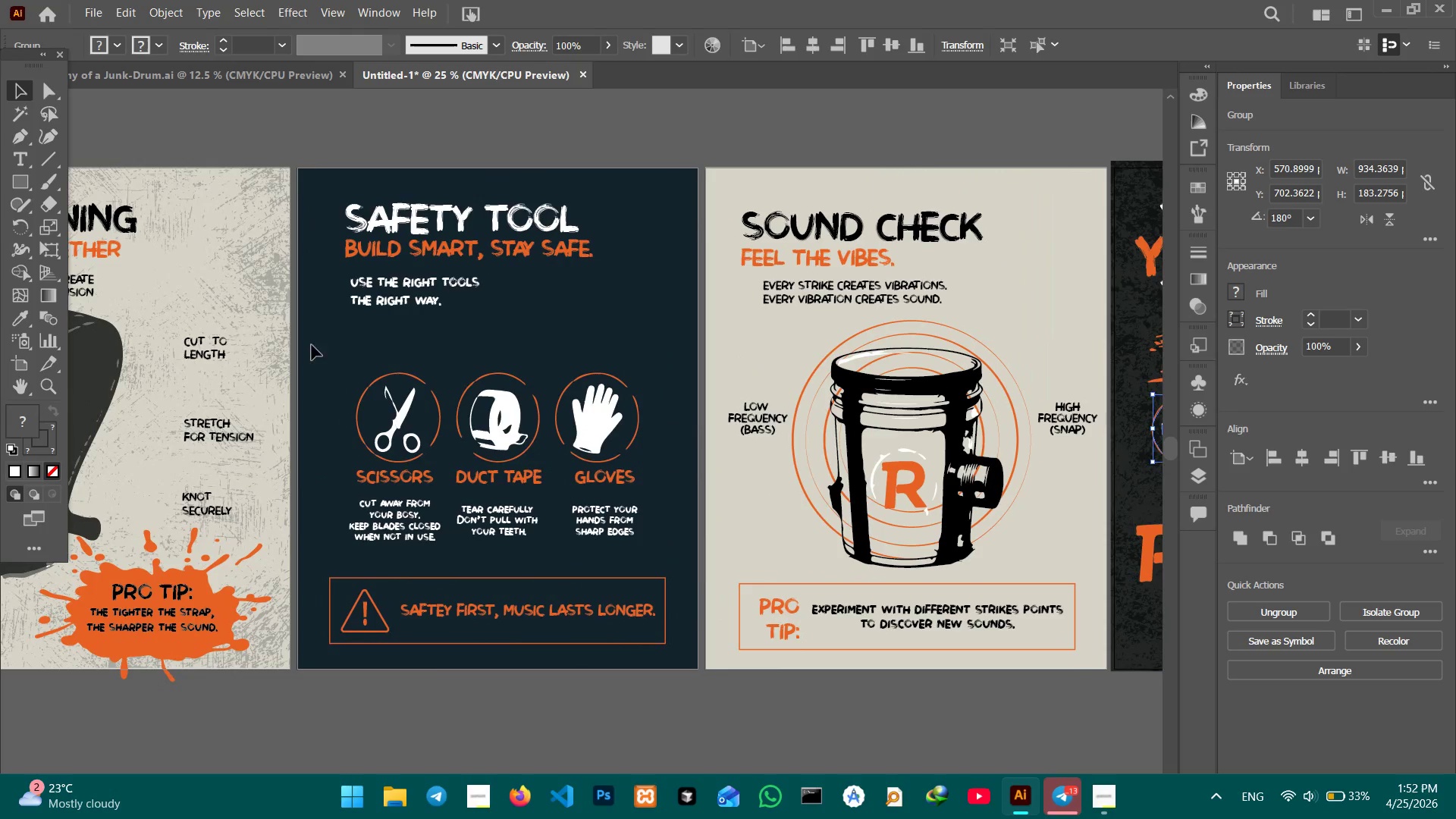 
key(Space)
 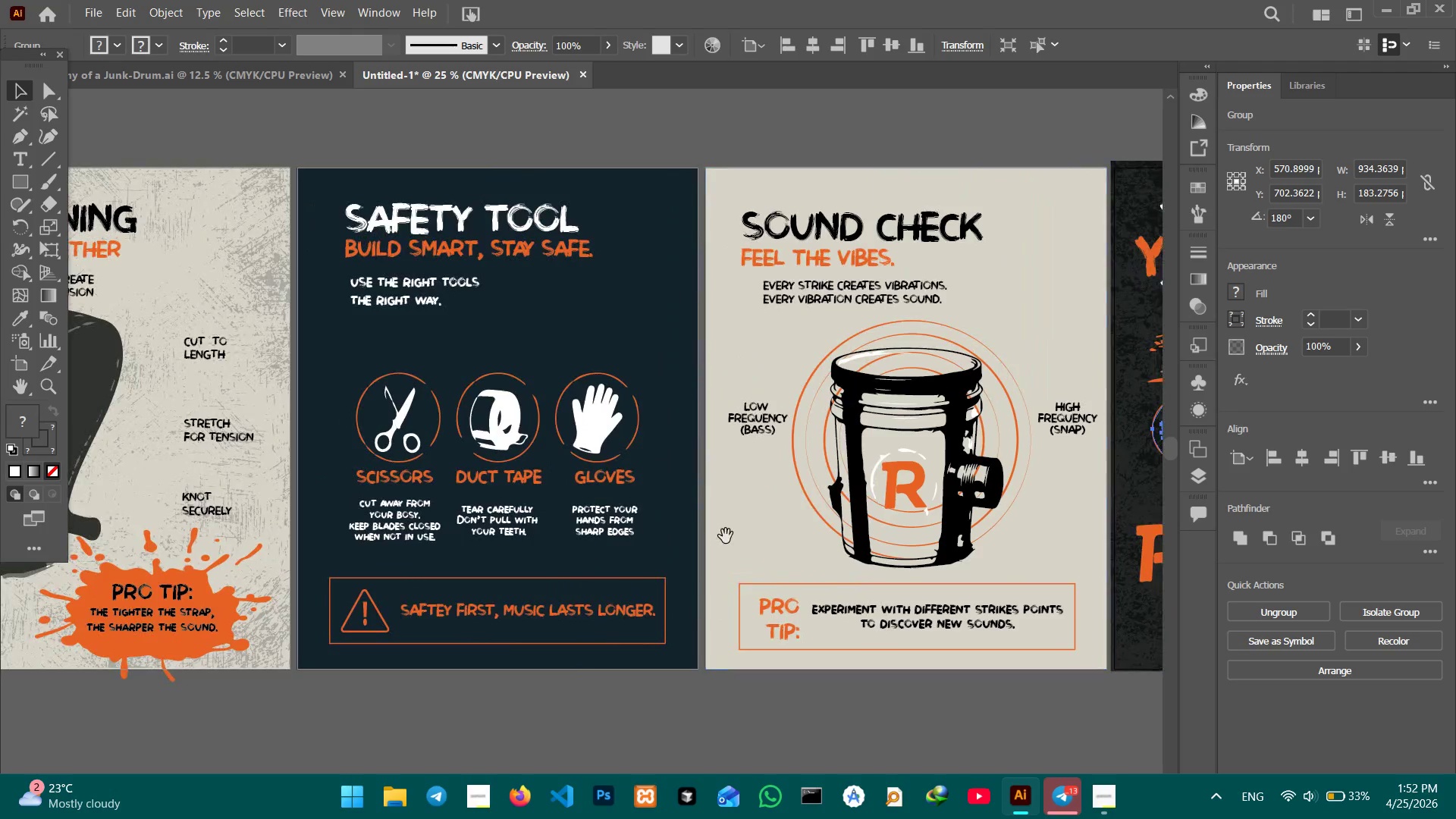 
key(Space)
 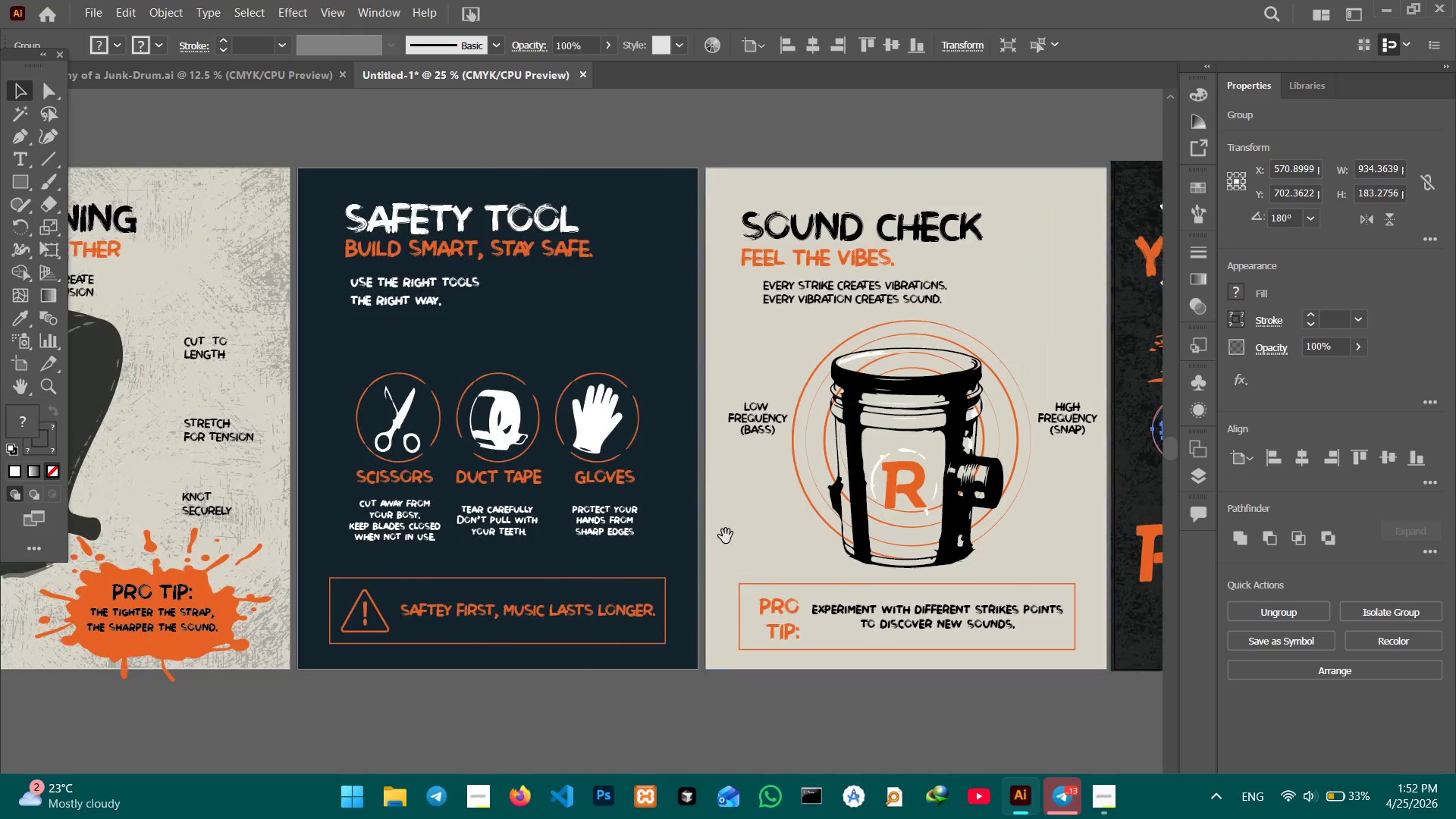 
key(Space)
 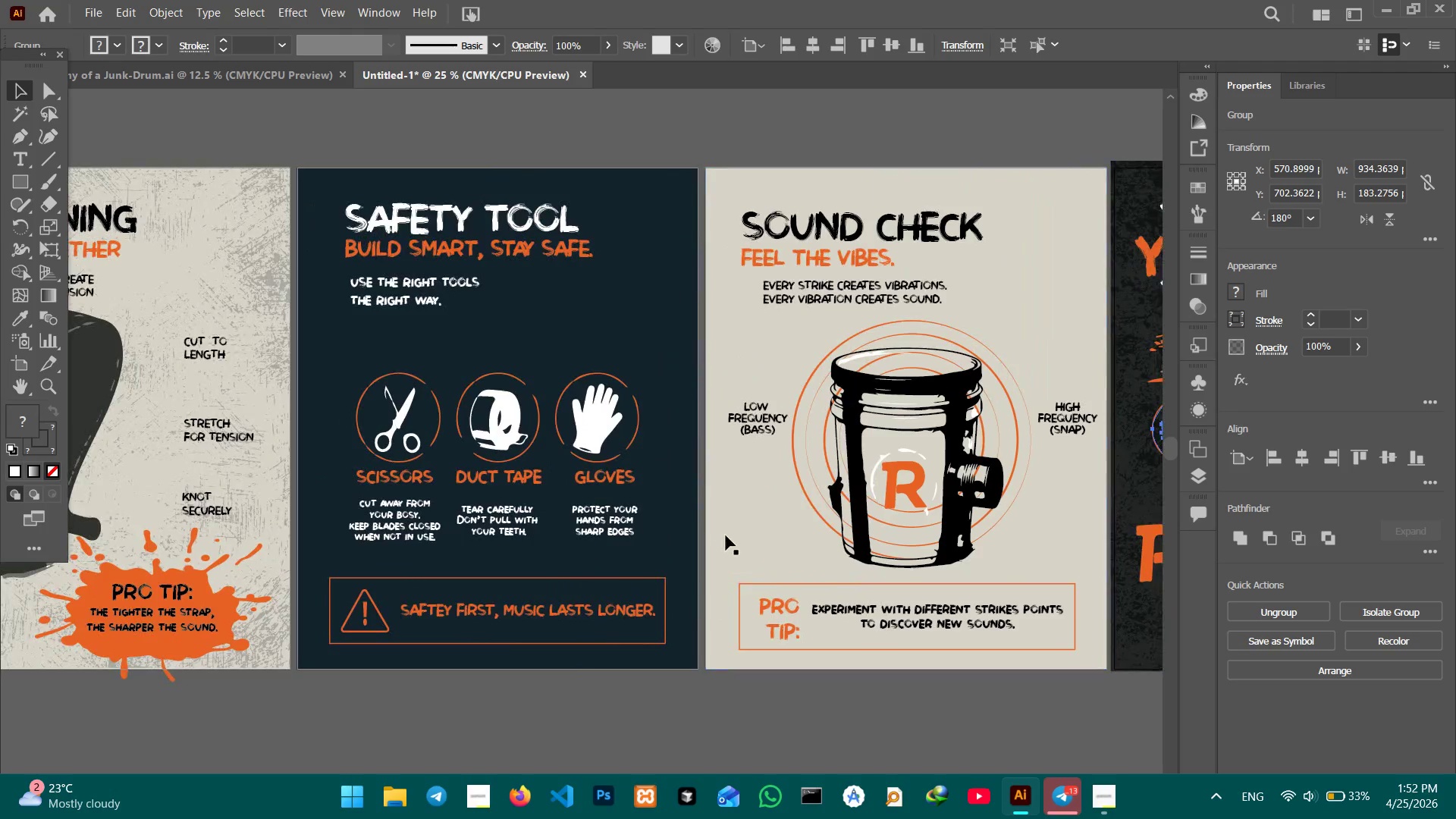 
key(Space)
 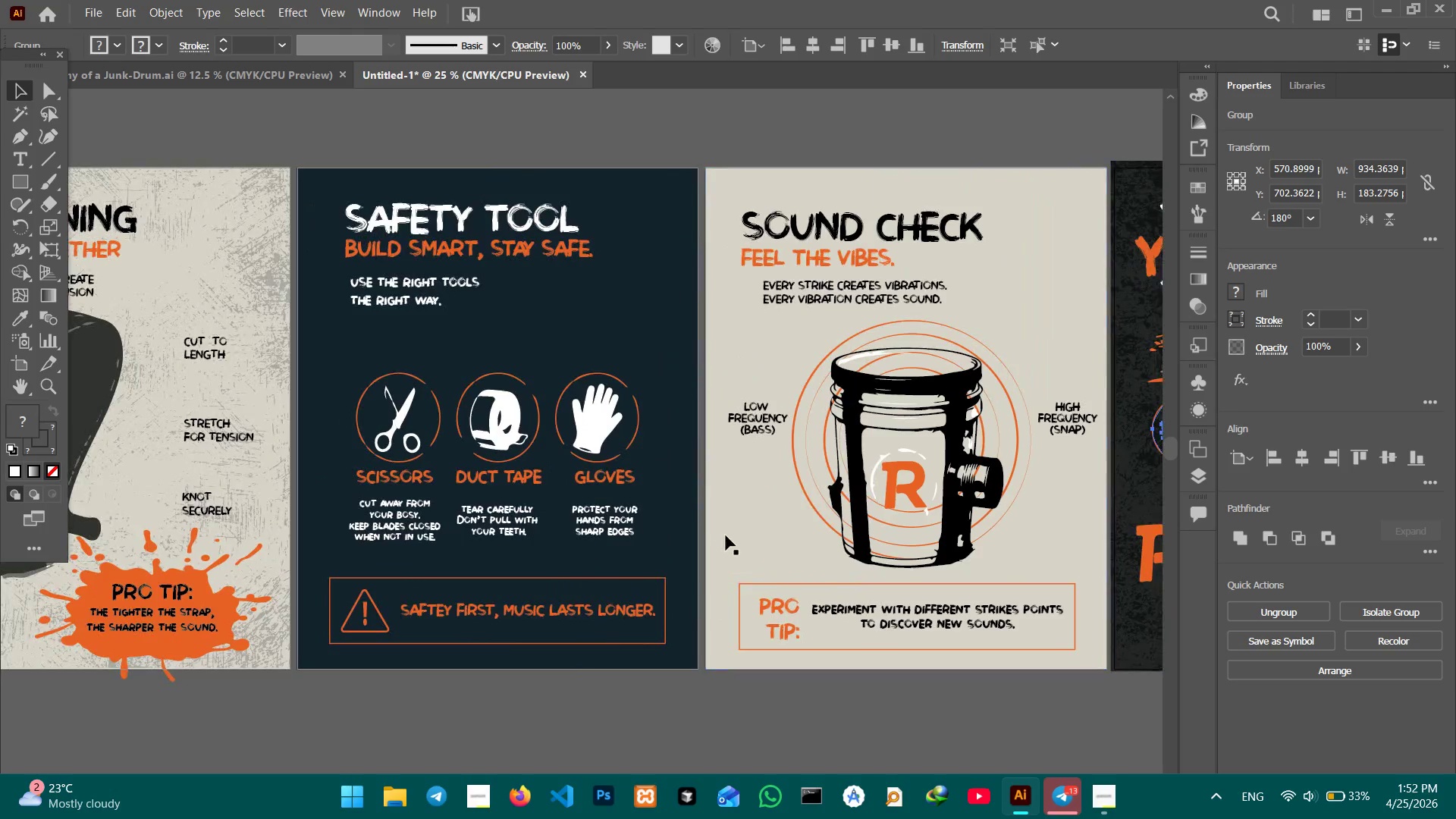 
key(Space)
 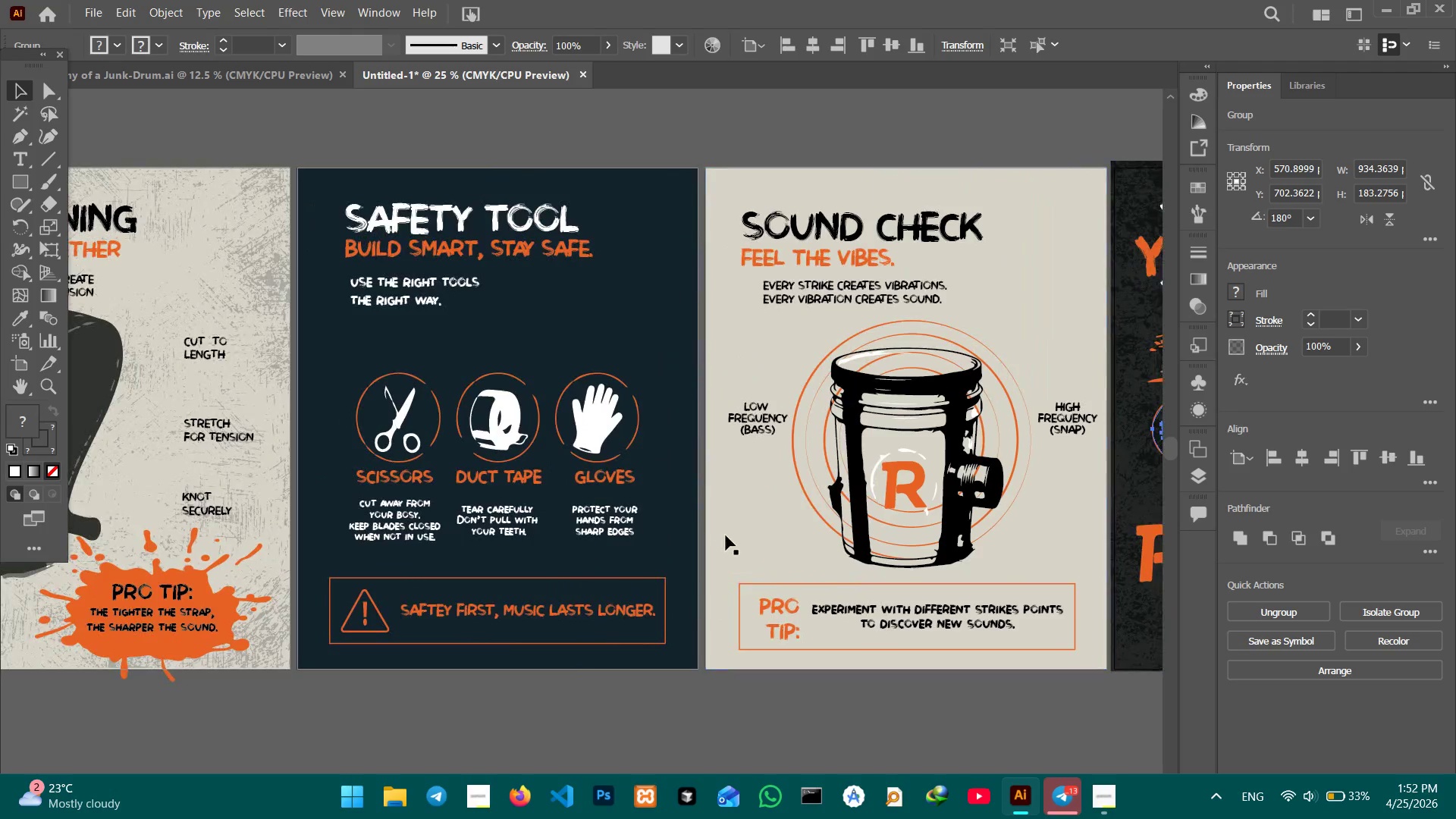 
key(Space)
 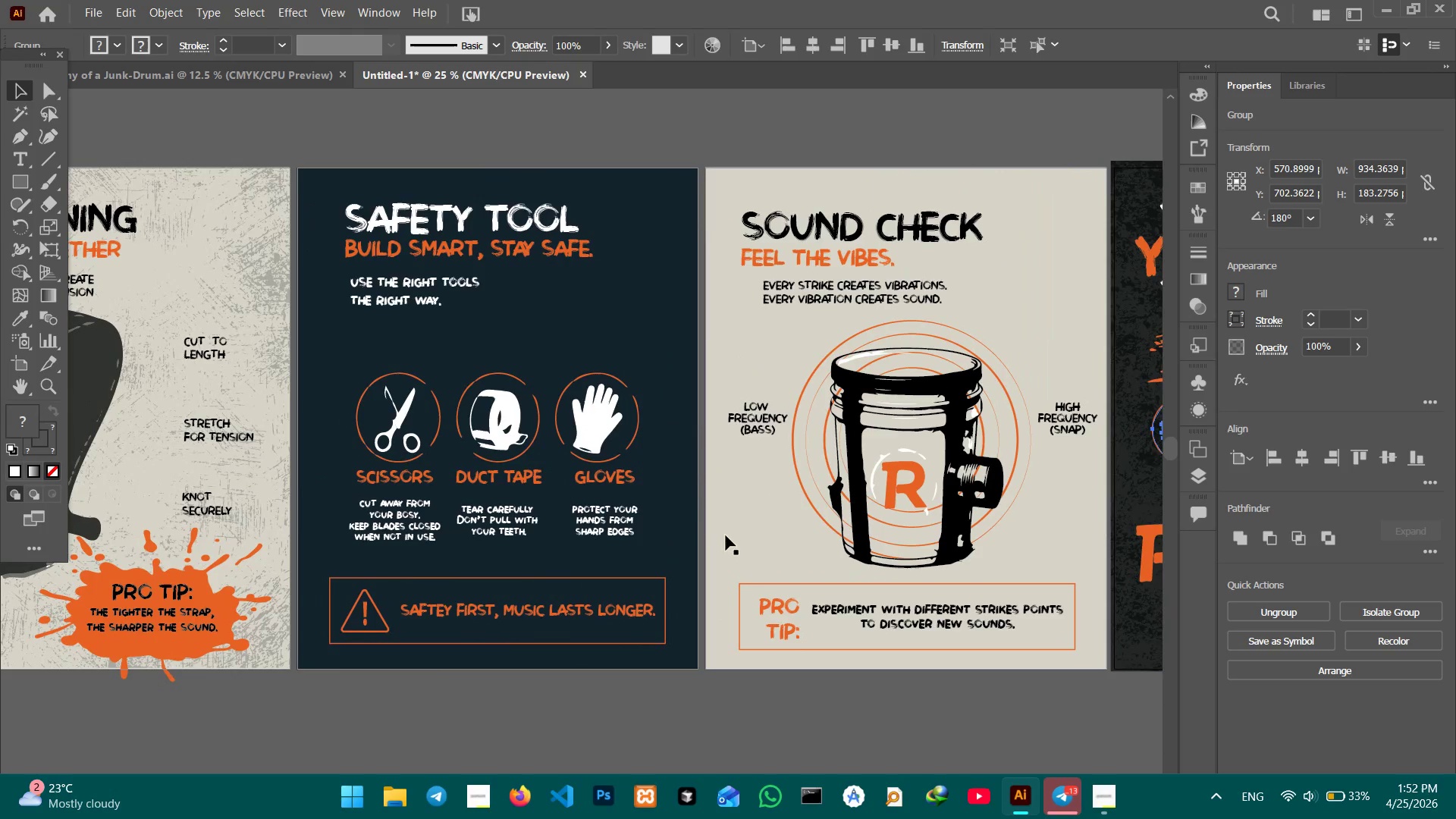 
key(Space)
 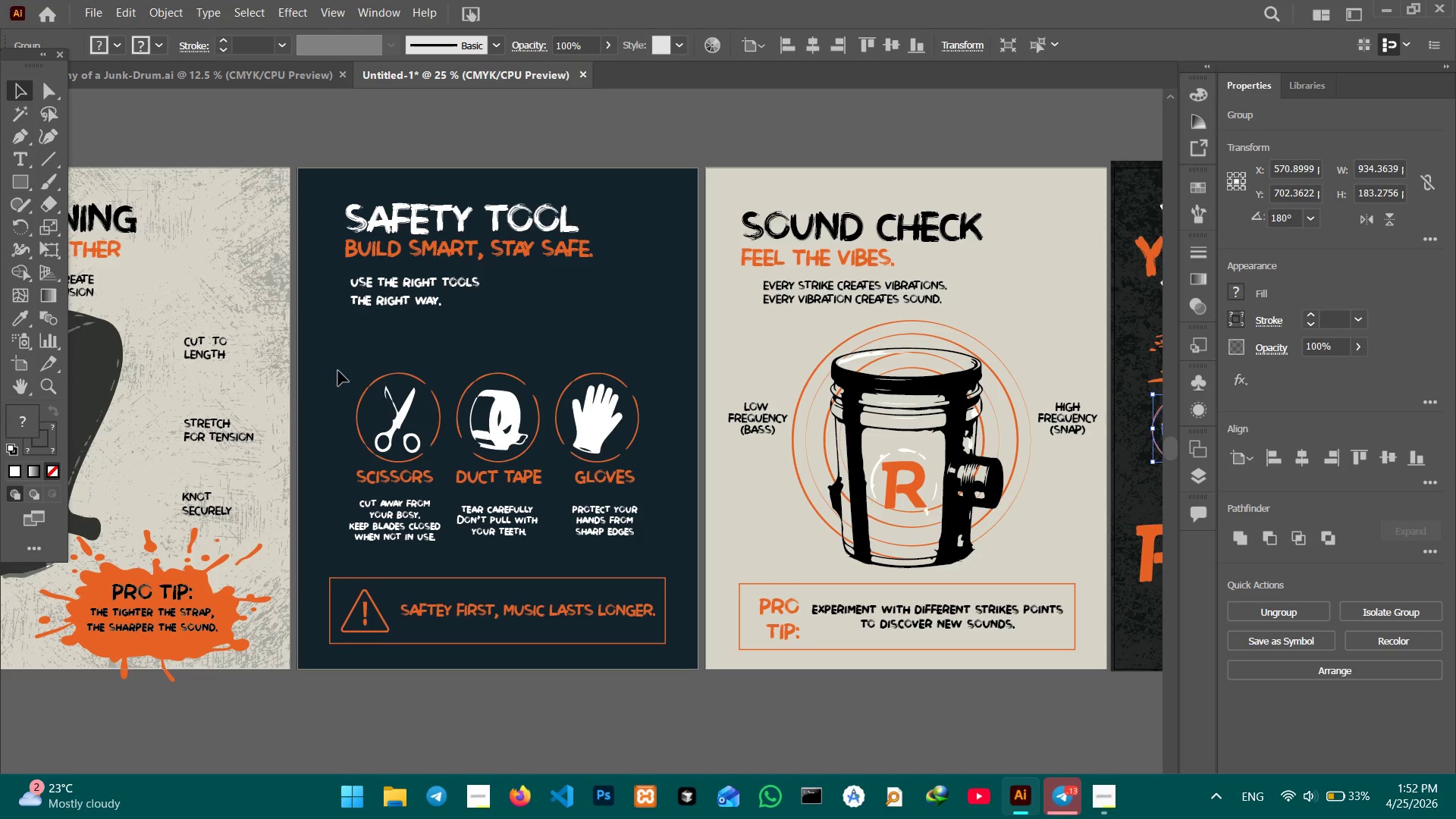 
left_click_drag(start_coordinate=[338, 371], to_coordinate=[634, 441])
 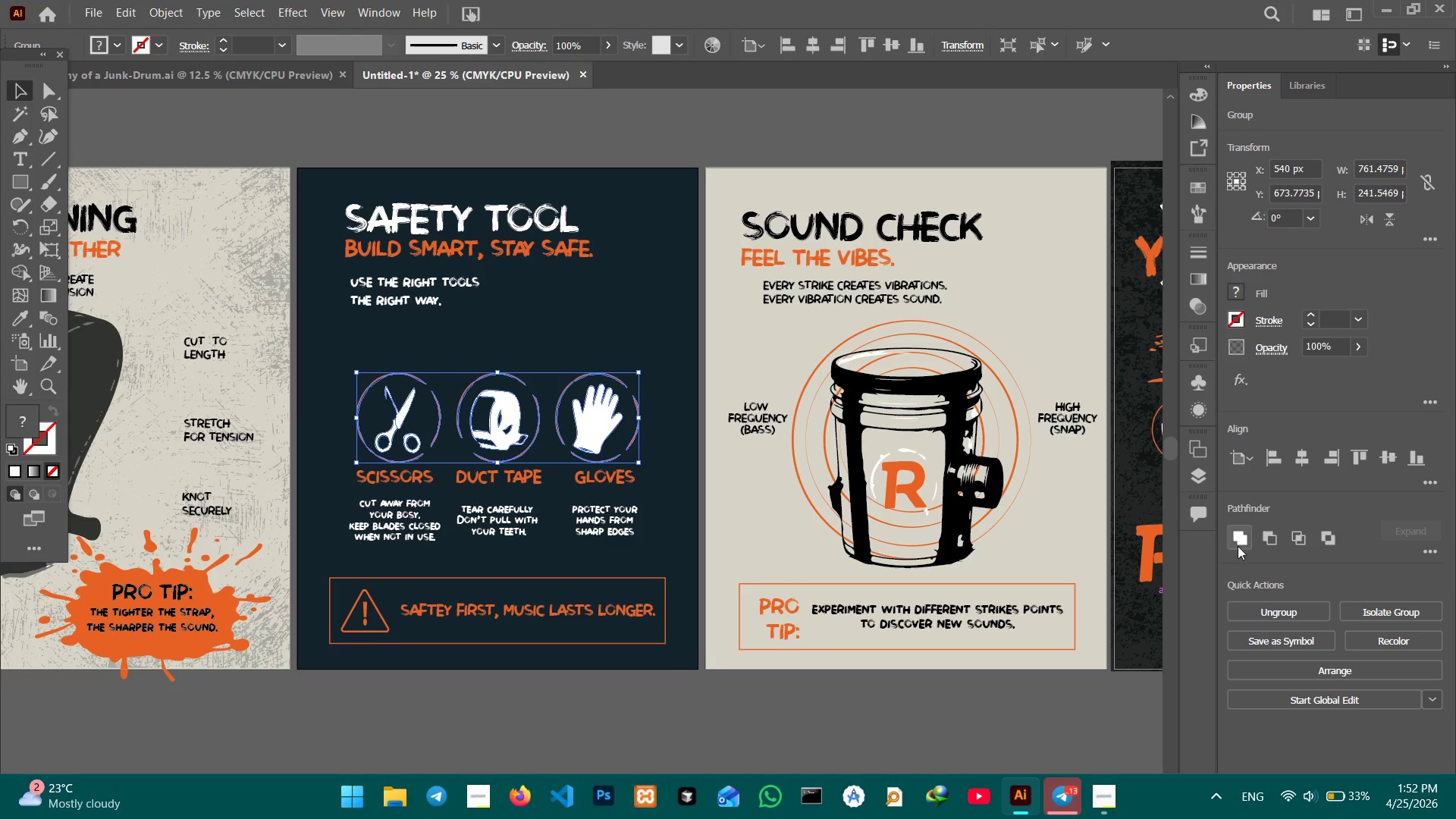 
left_click([1203, 472])
 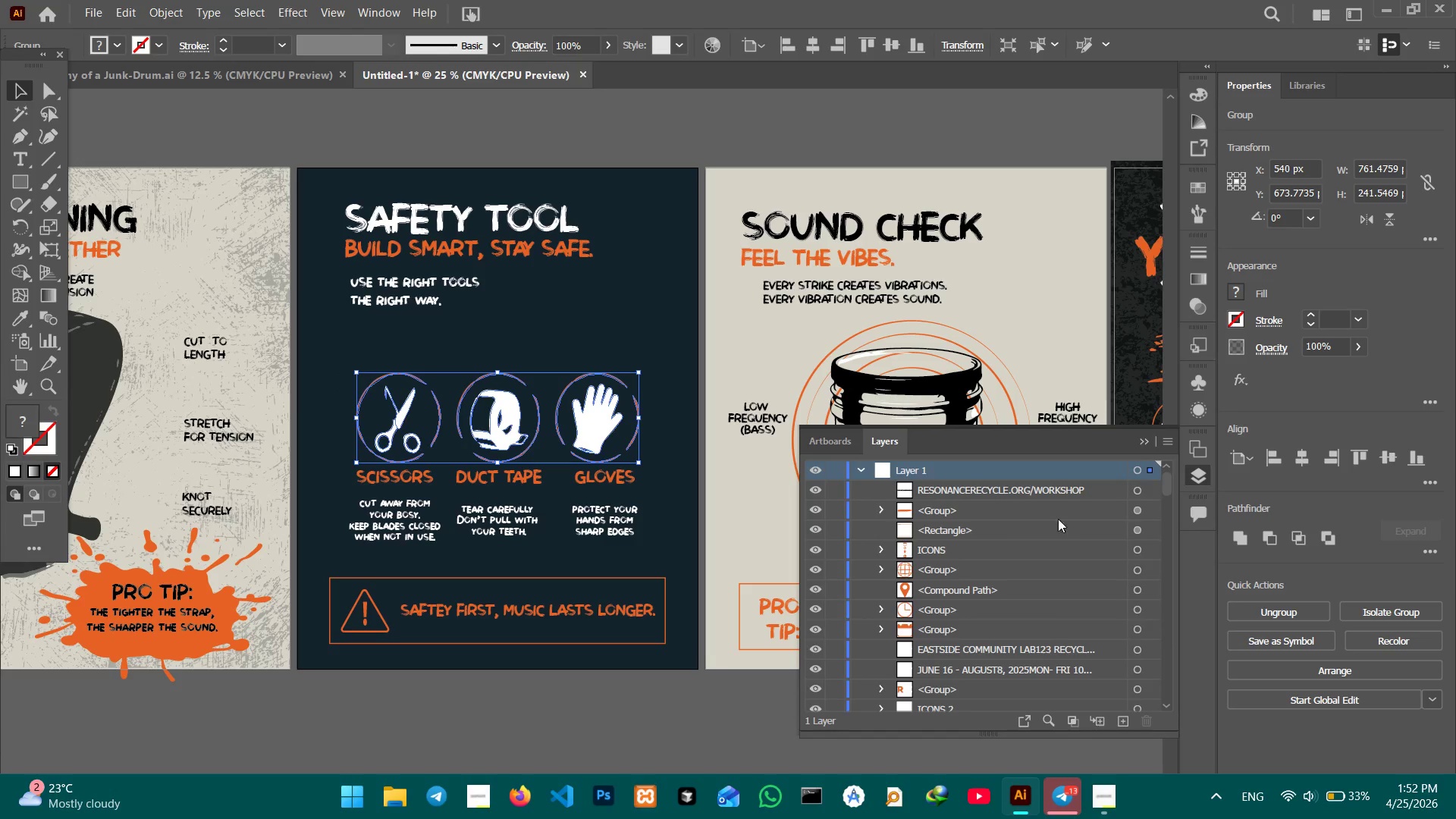 
scroll: coordinate [1066, 535], scroll_direction: down, amount: 3.0
 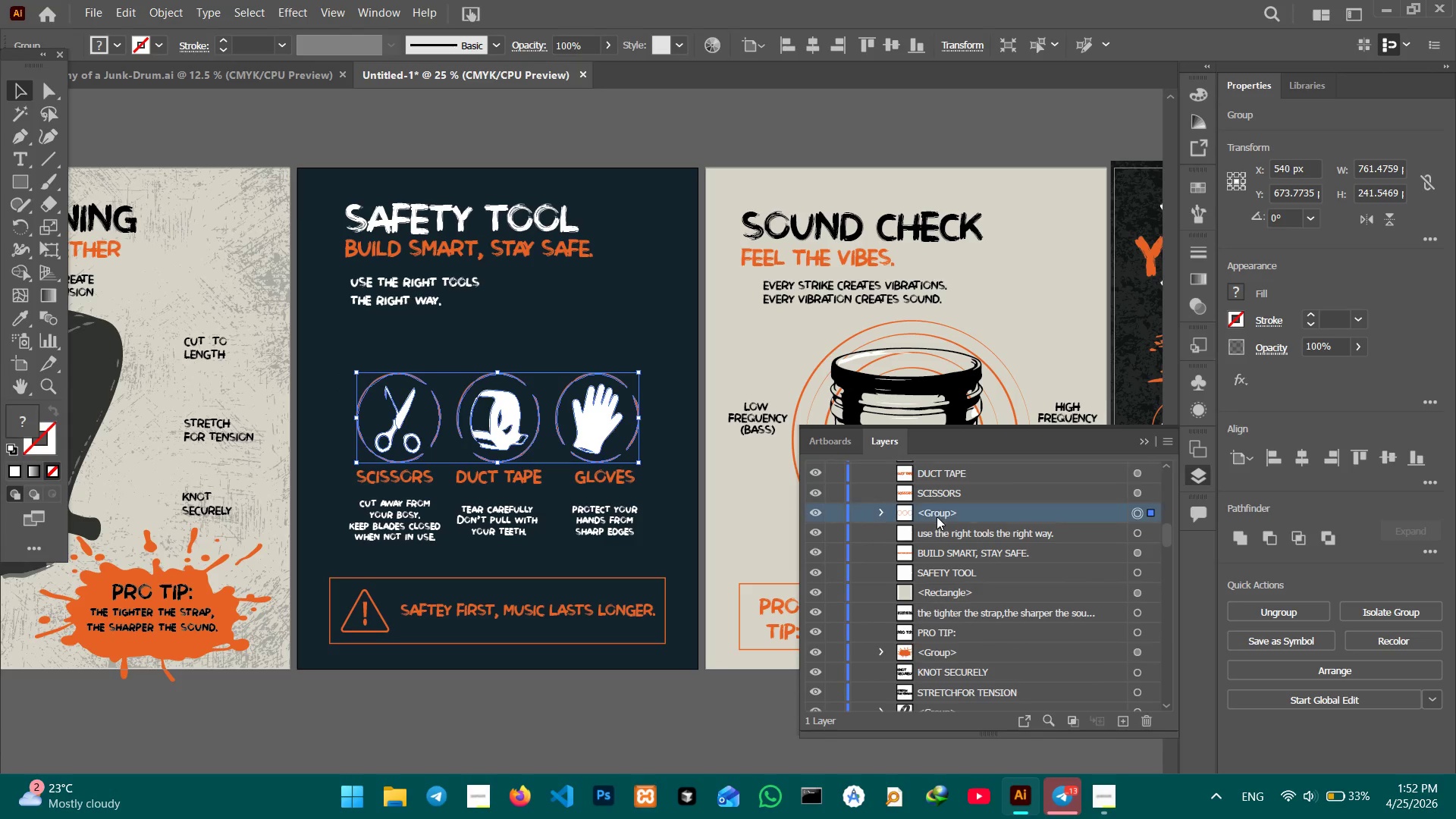 
double_click([937, 516])
 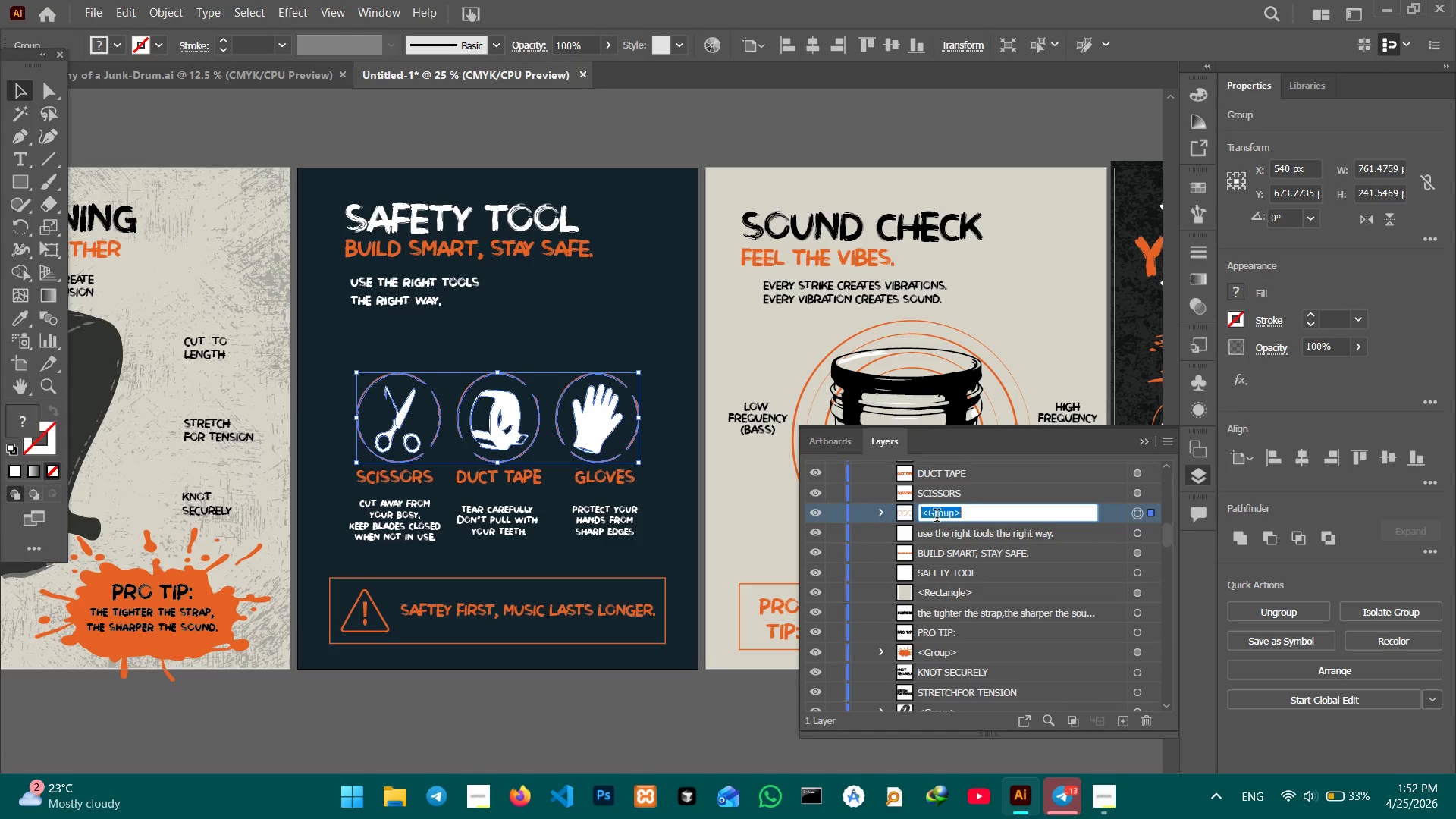 
type(ICONS 3)
 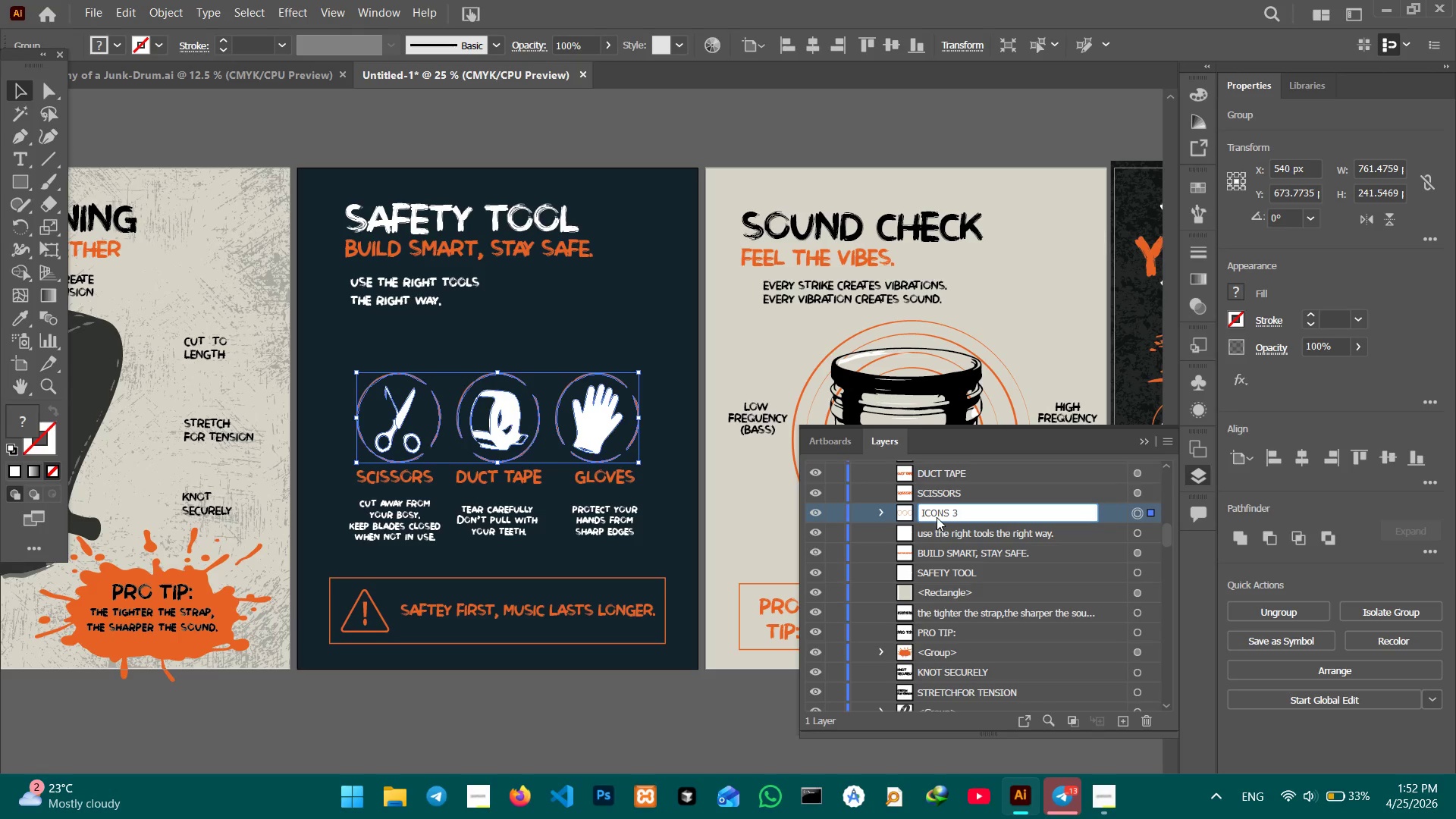 
key(Enter)
 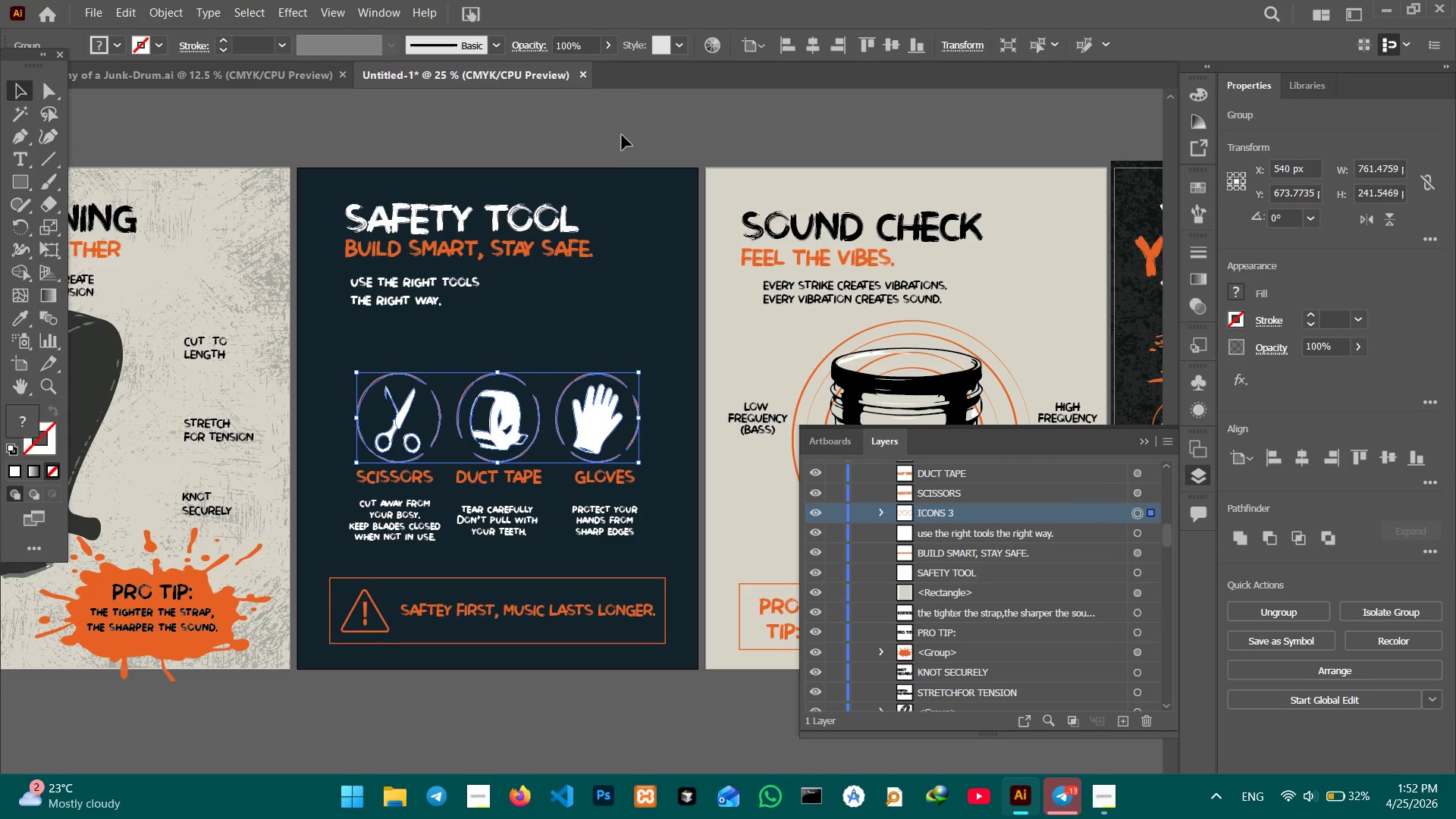 
hold_key(key=Space, duration=1.5)
 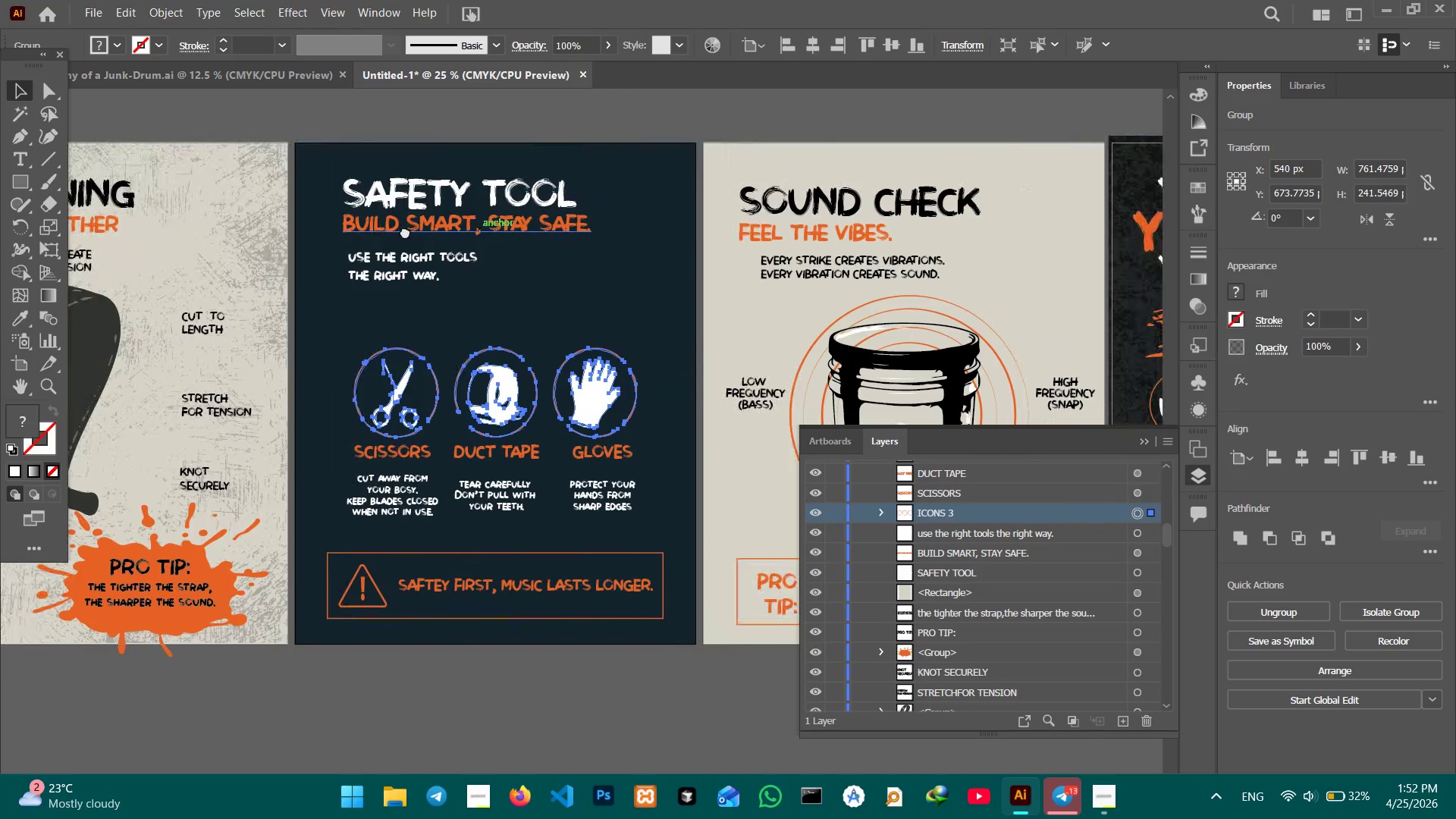 
left_click_drag(start_coordinate=[407, 256], to_coordinate=[384, 228])
 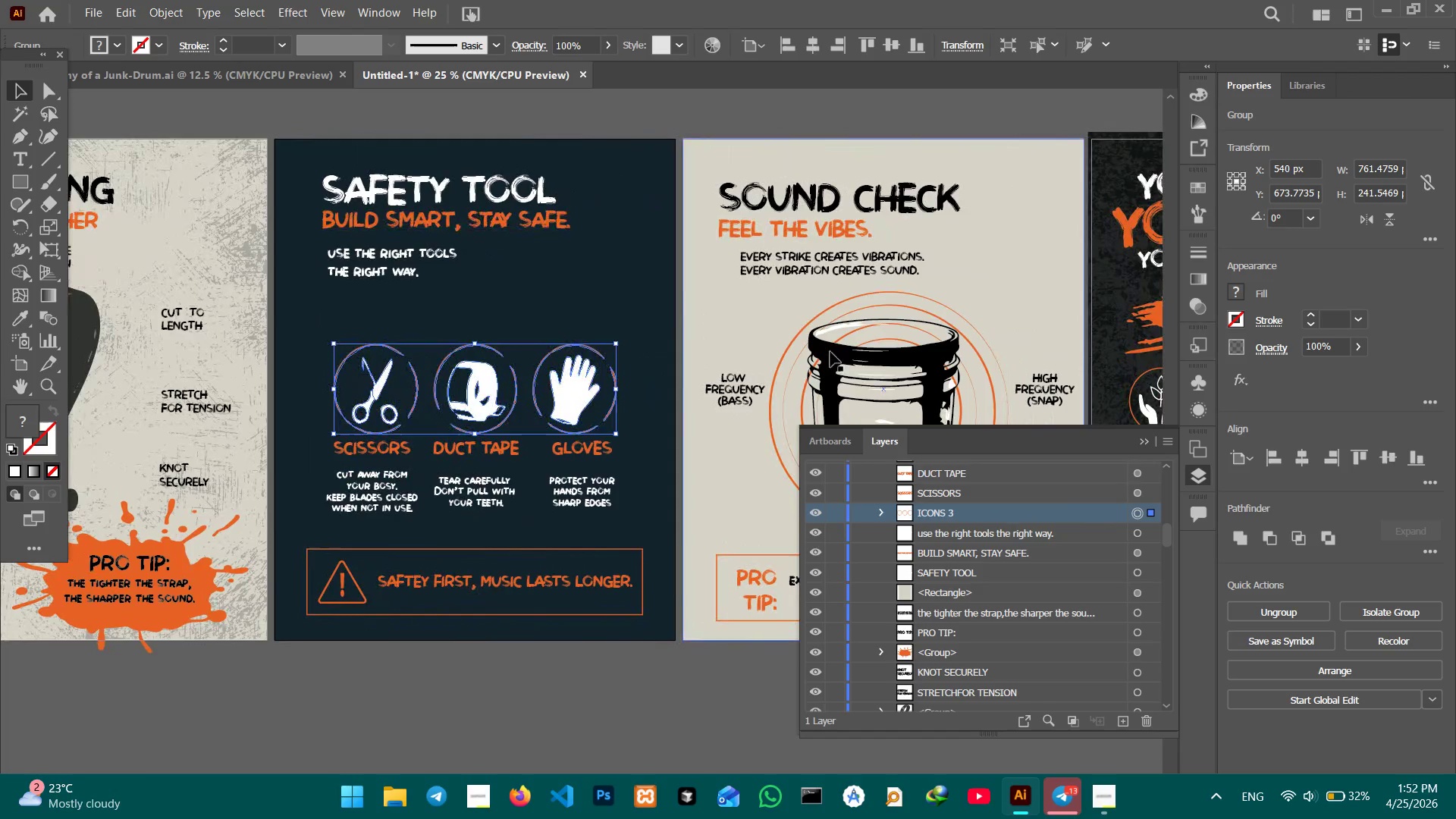 
hold_key(key=Space, duration=1.11)
 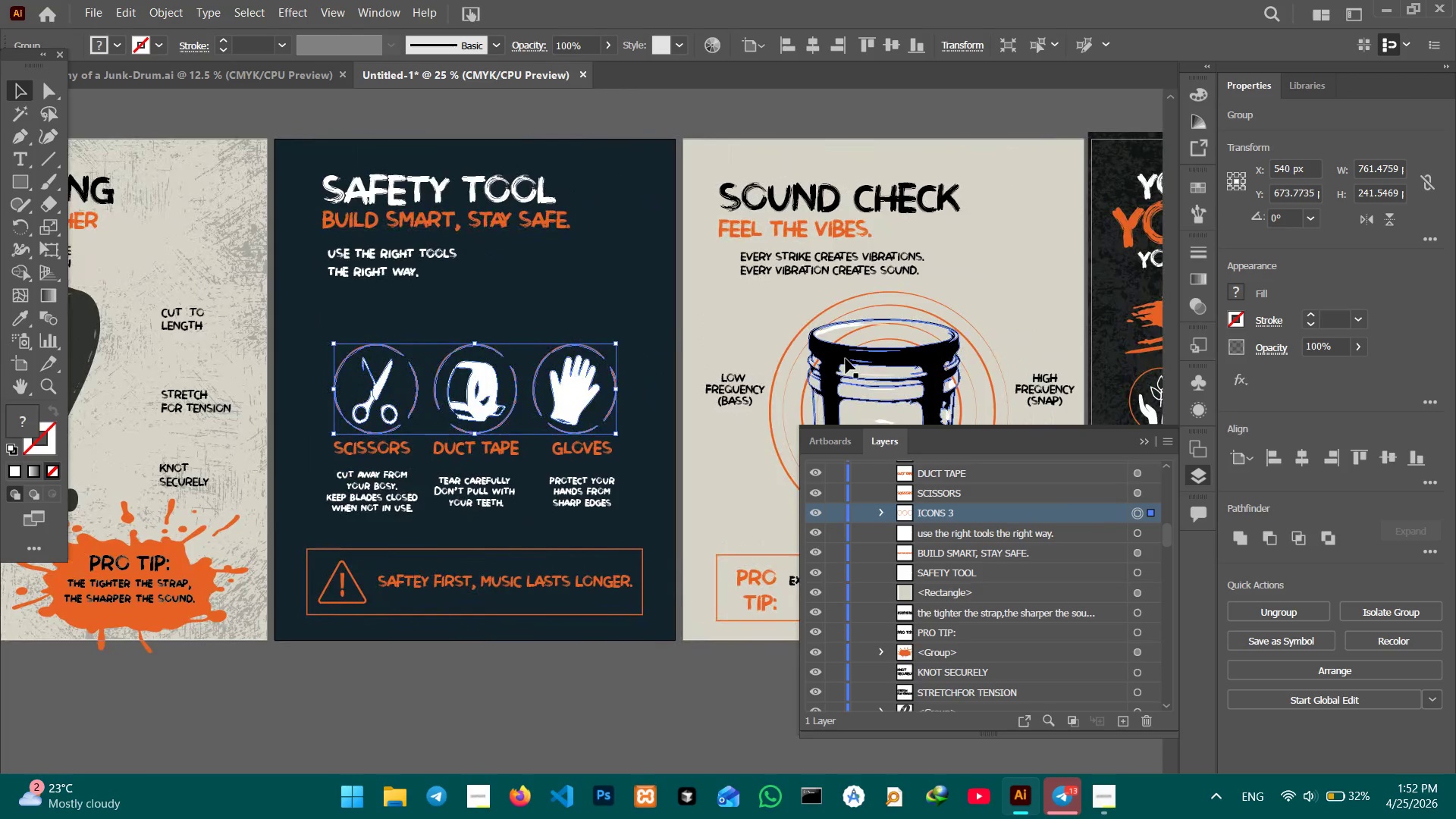 
hold_key(key=ShiftLeft, duration=0.98)
left_click([846, 359])
 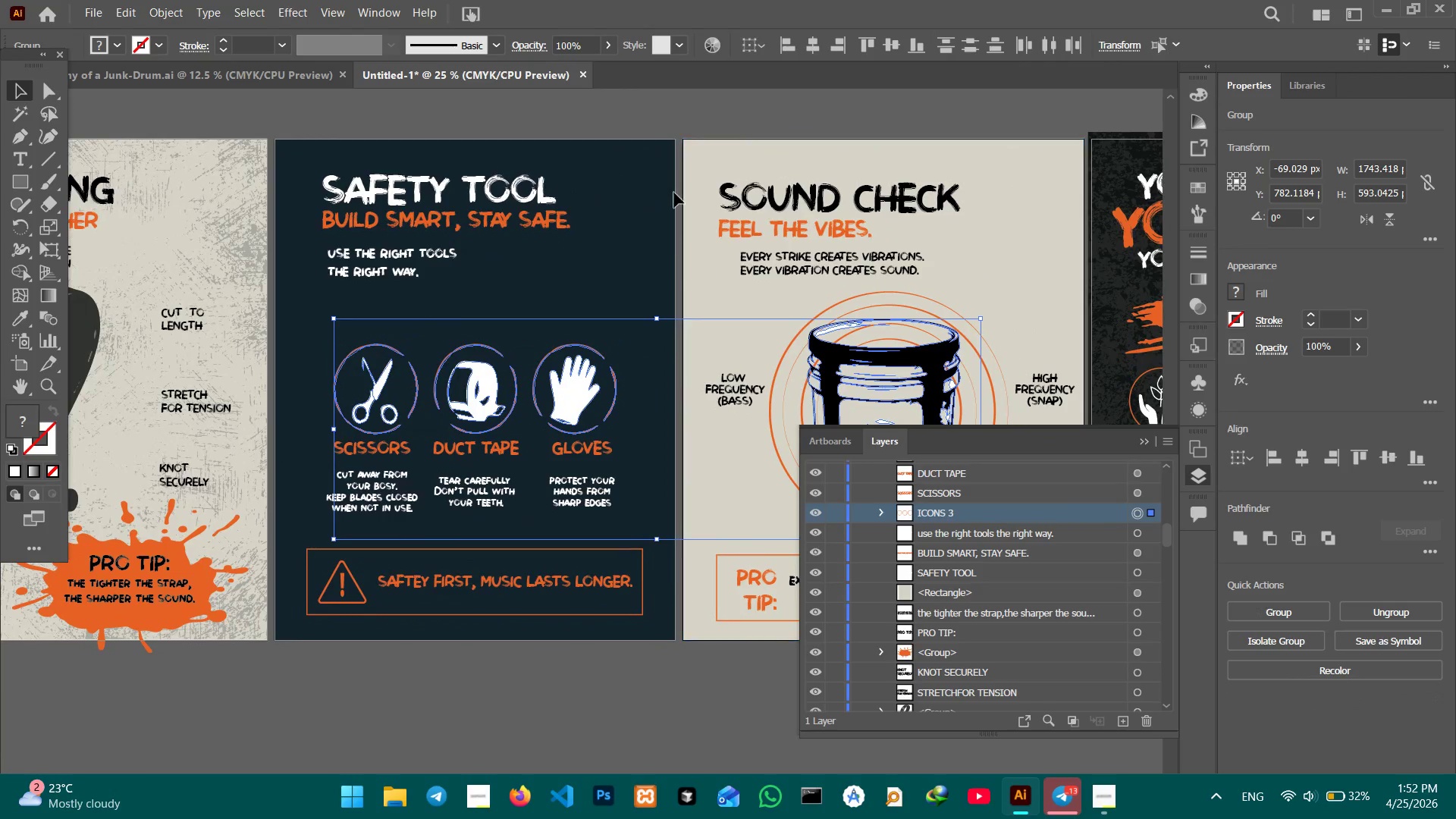 
left_click([682, 124])
 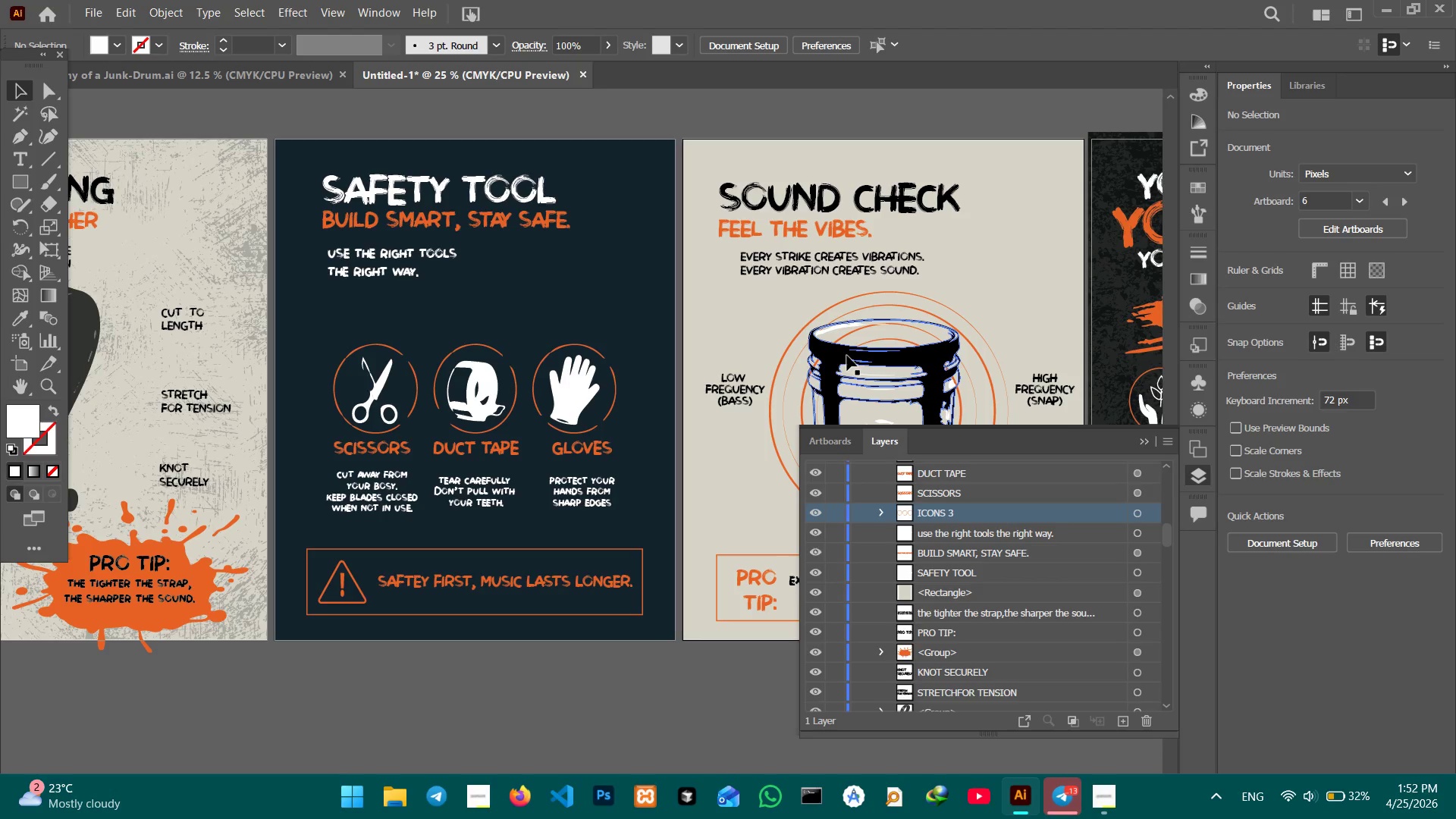 
left_click([841, 356])
 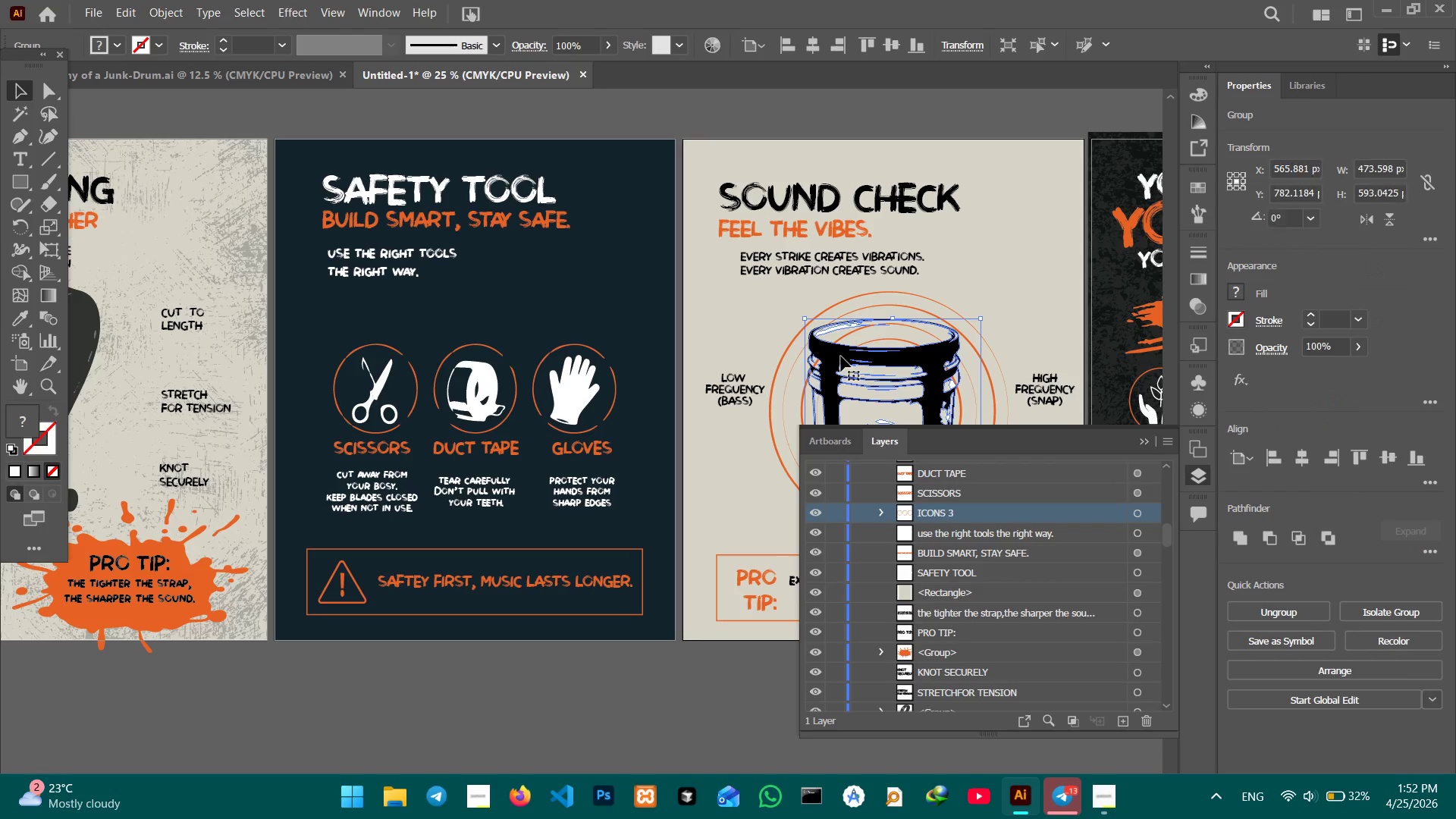 
hold_key(key=ShiftLeft, duration=1.55)
left_click_drag(start_coordinate=[583, 336], to_coordinate=[856, 356])
 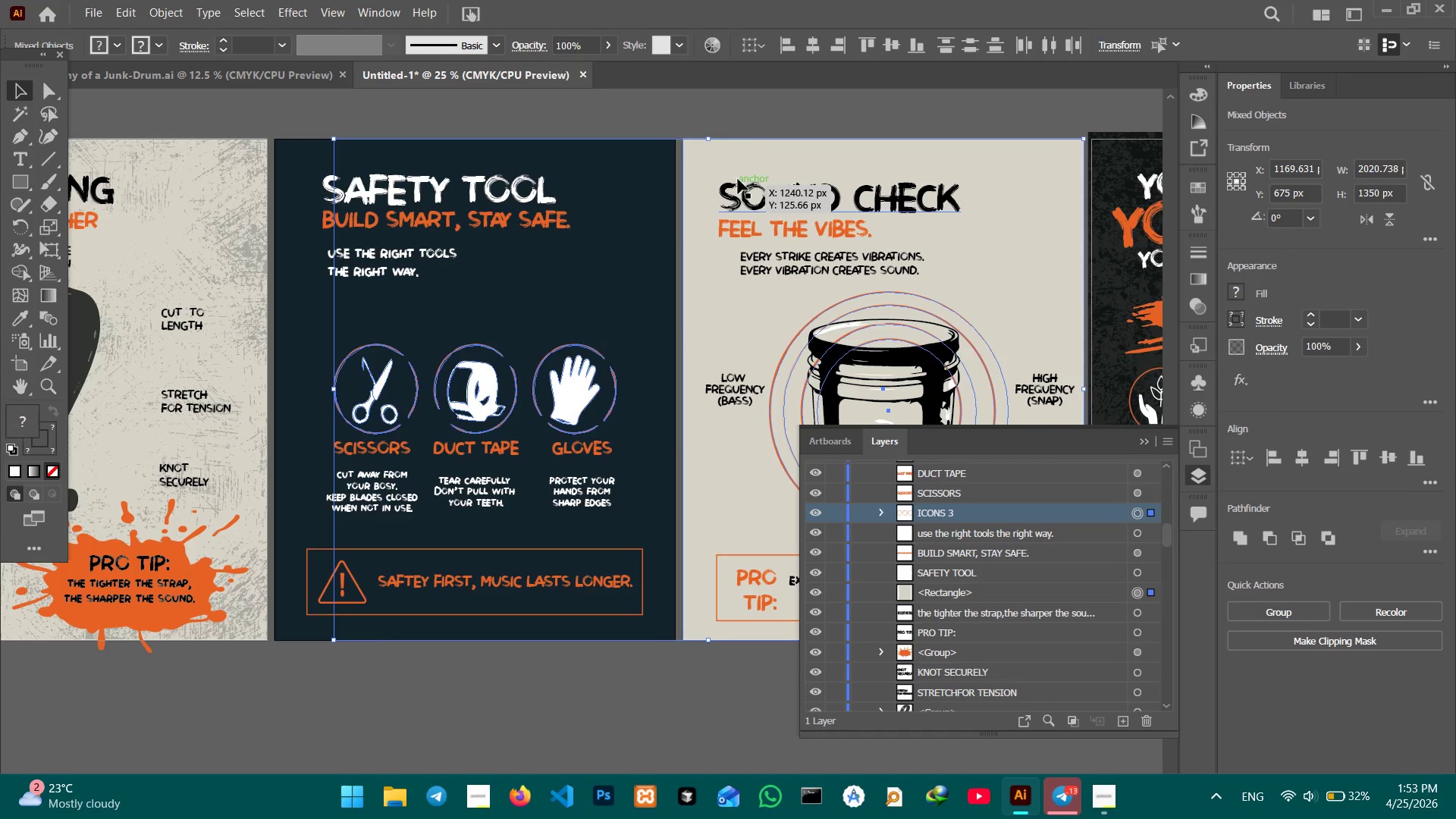 
left_click([769, 121])
 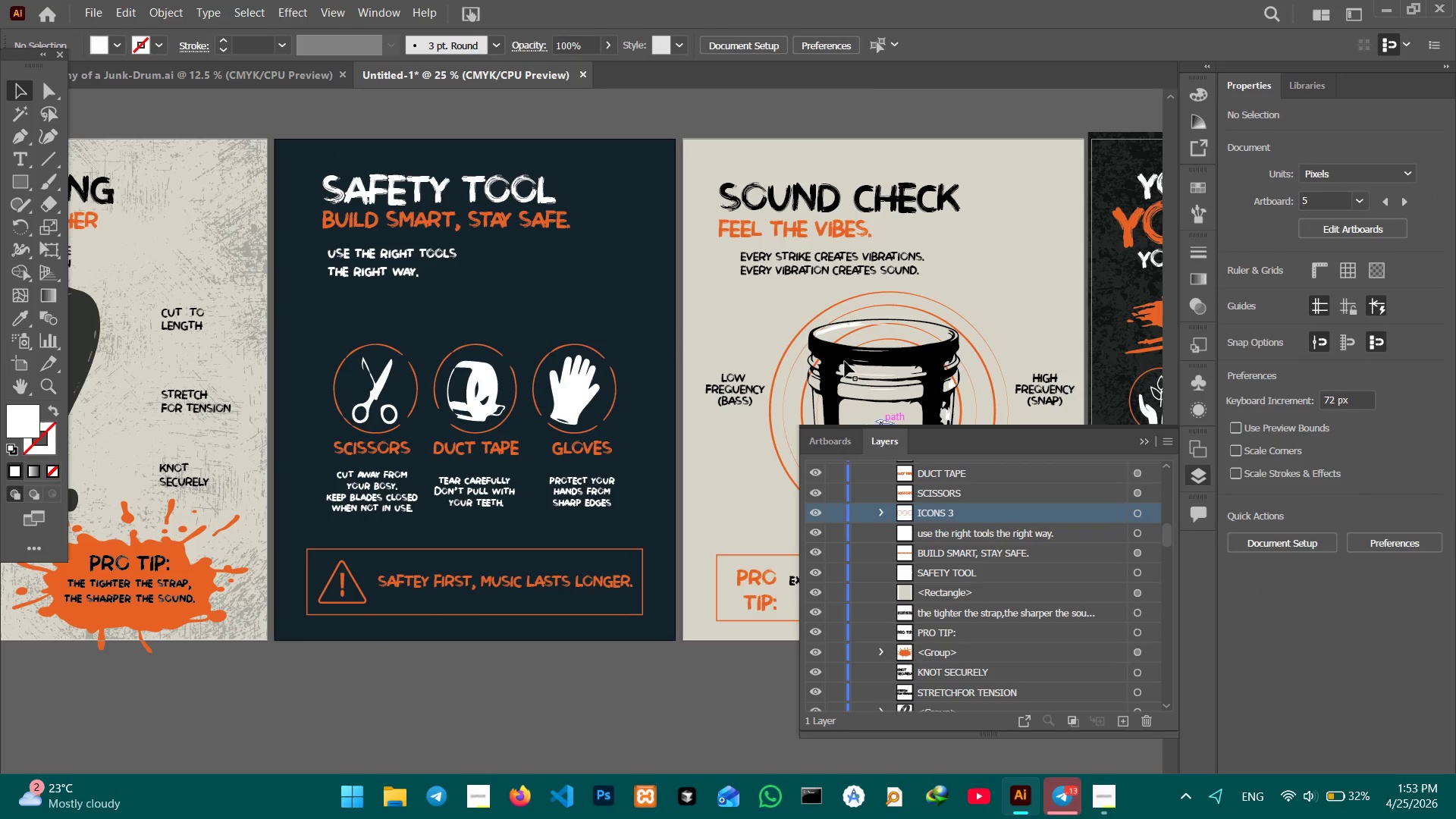 
left_click([837, 360])
 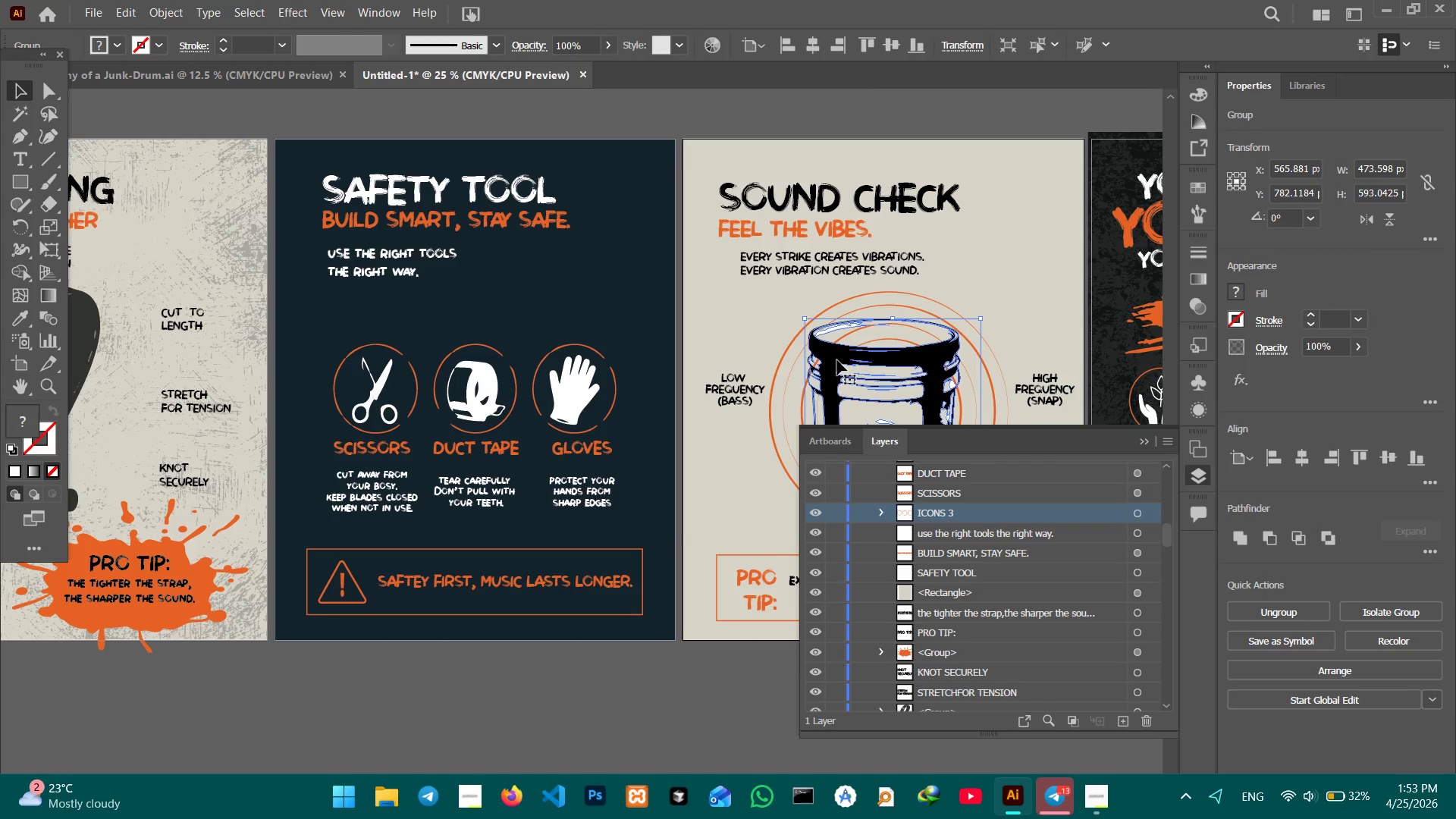 
hold_key(key=ShiftLeft, duration=1.64)
 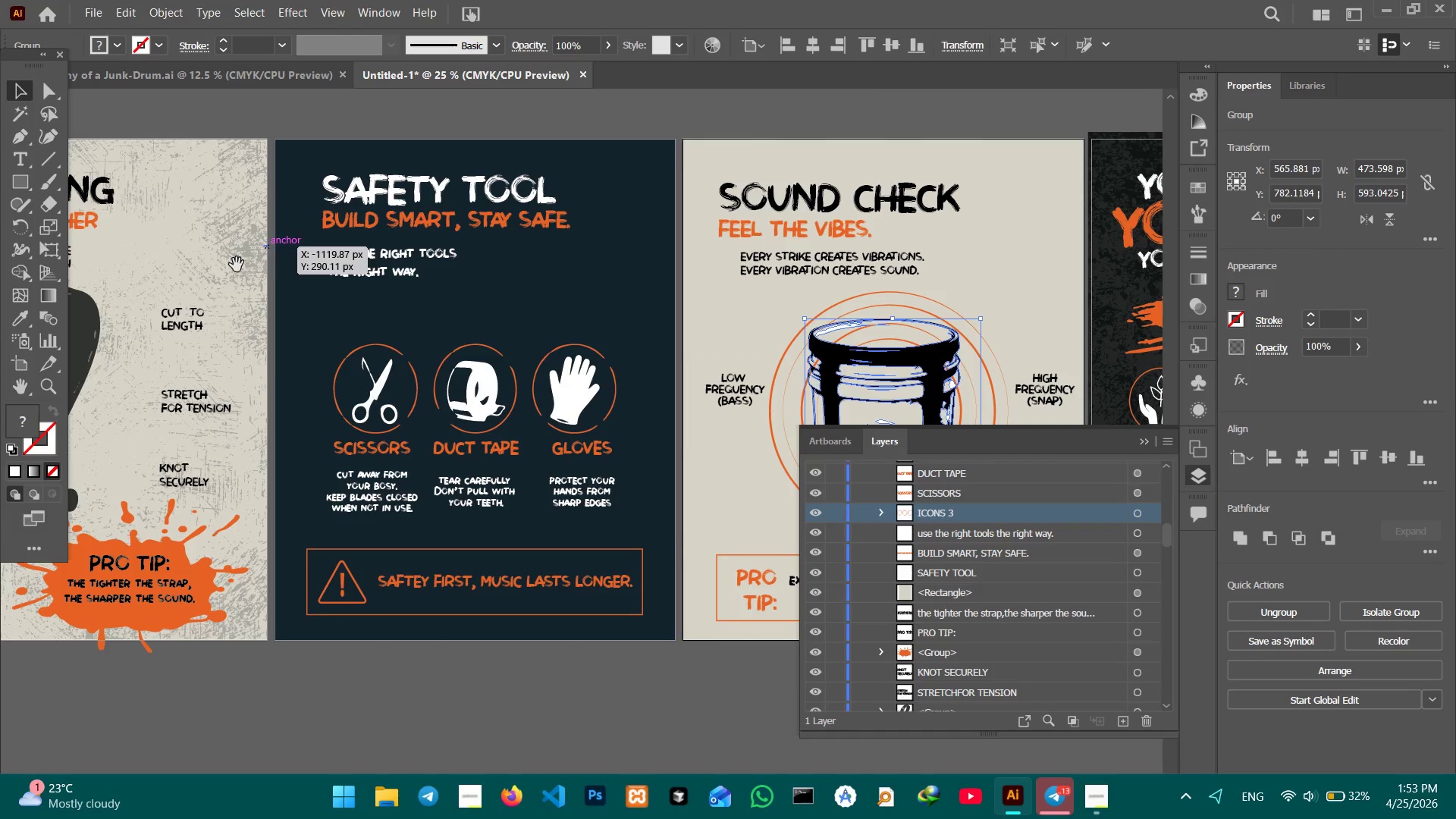 
hold_key(key=Space, duration=1.41)
 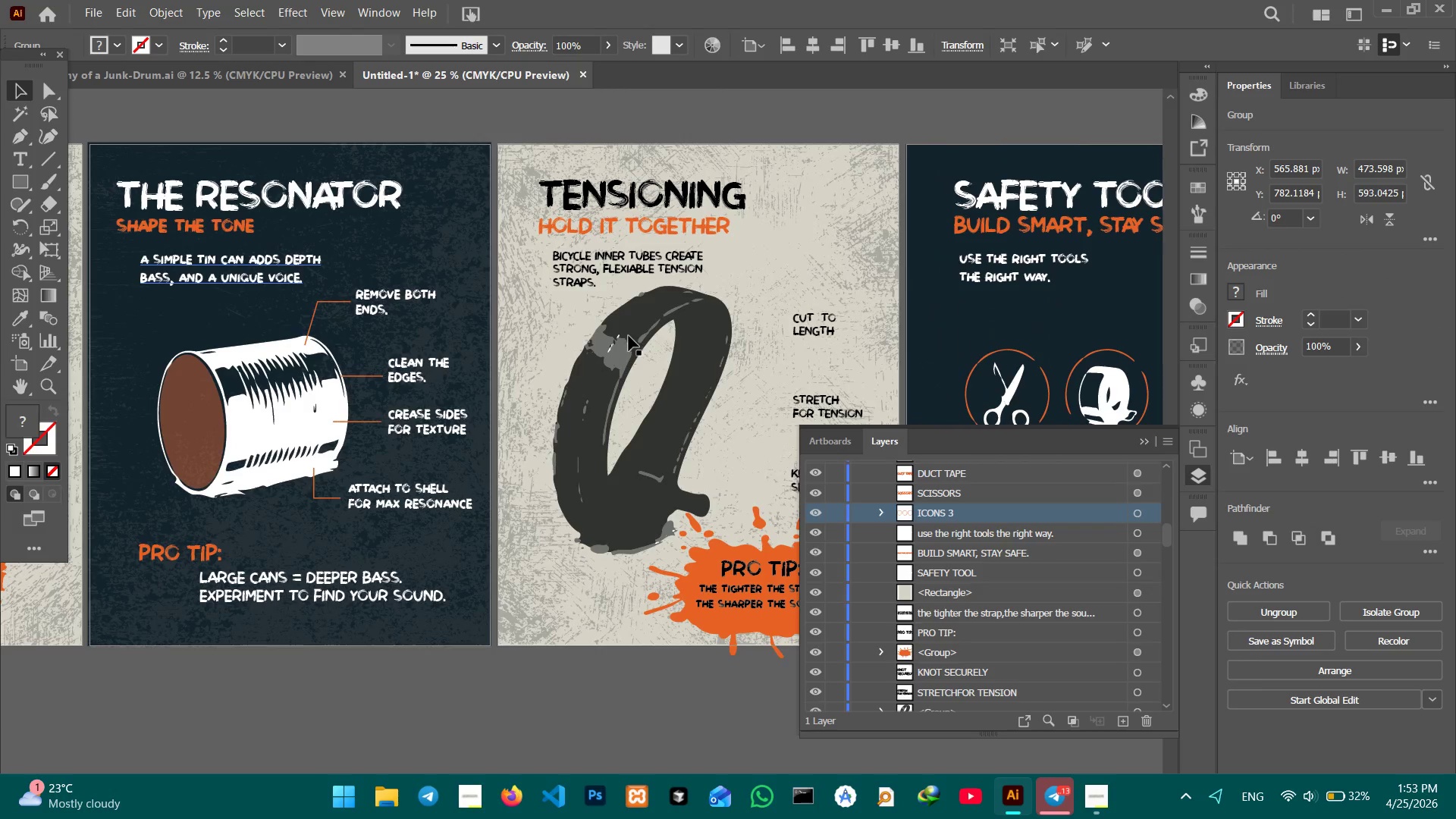 
left_click_drag(start_coordinate=[238, 284], to_coordinate=[870, 290])
 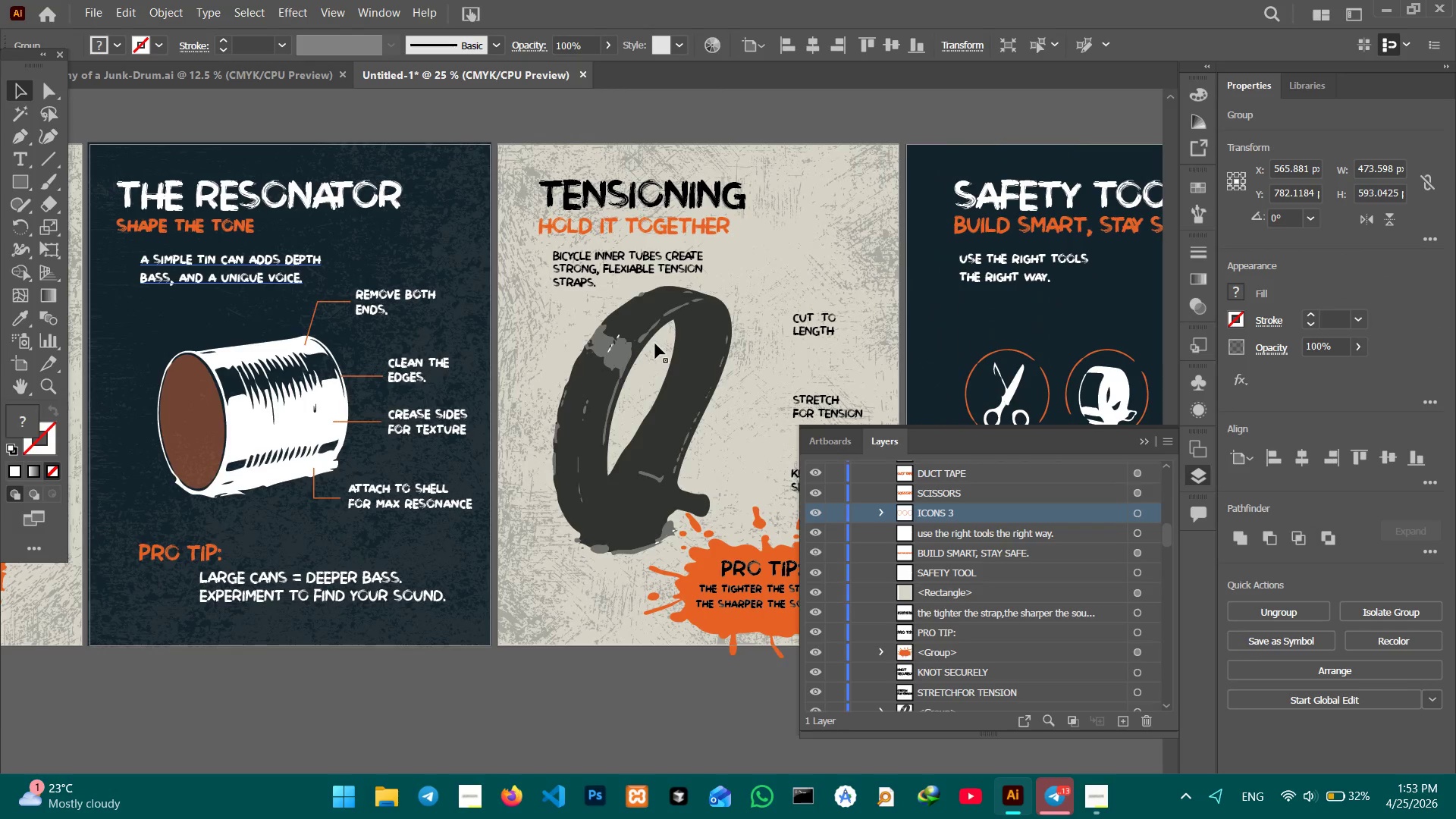 
hold_key(key=ShiftLeft, duration=0.83)
left_click([629, 336])
 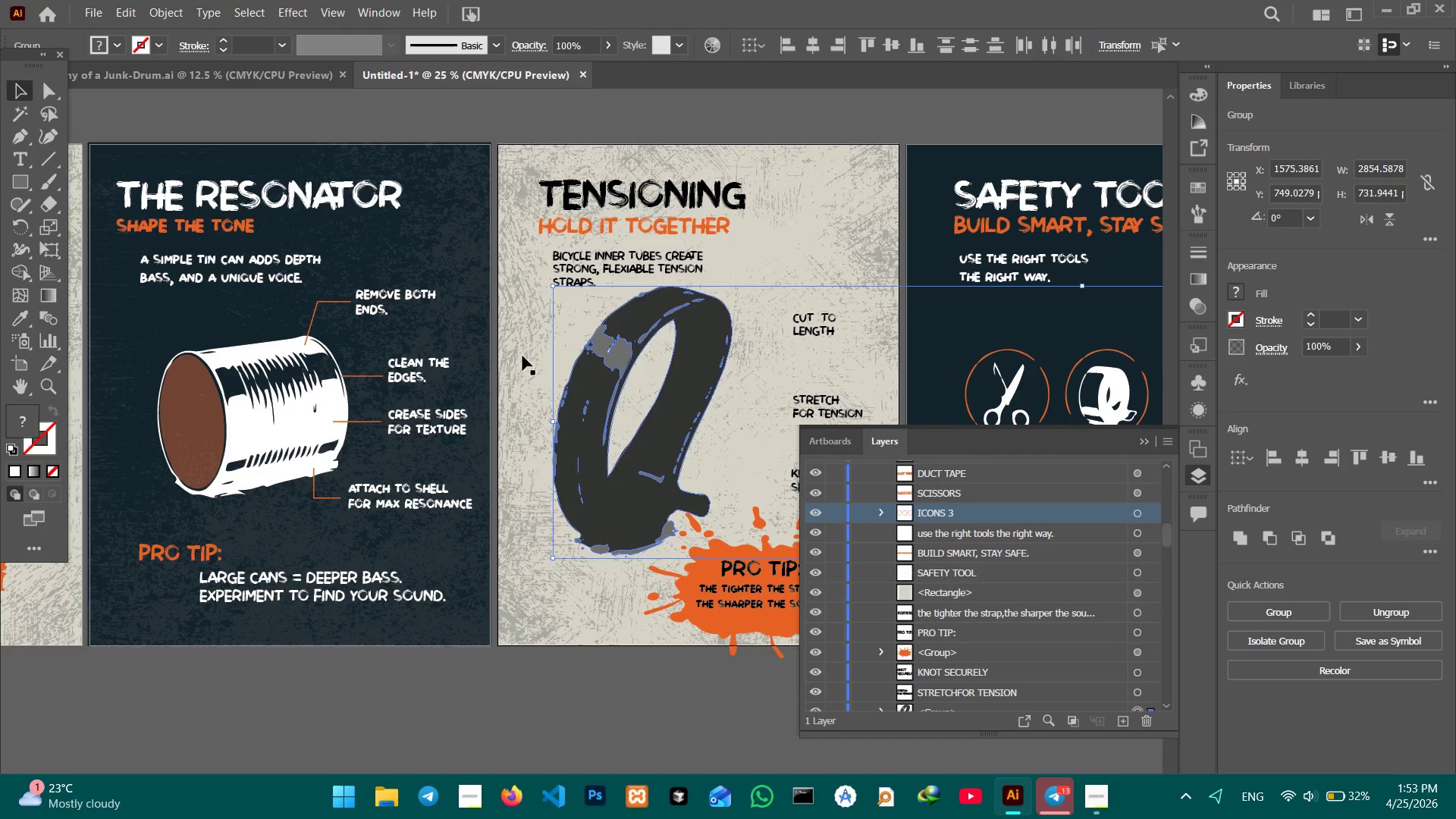 
hold_key(key=Space, duration=0.84)
 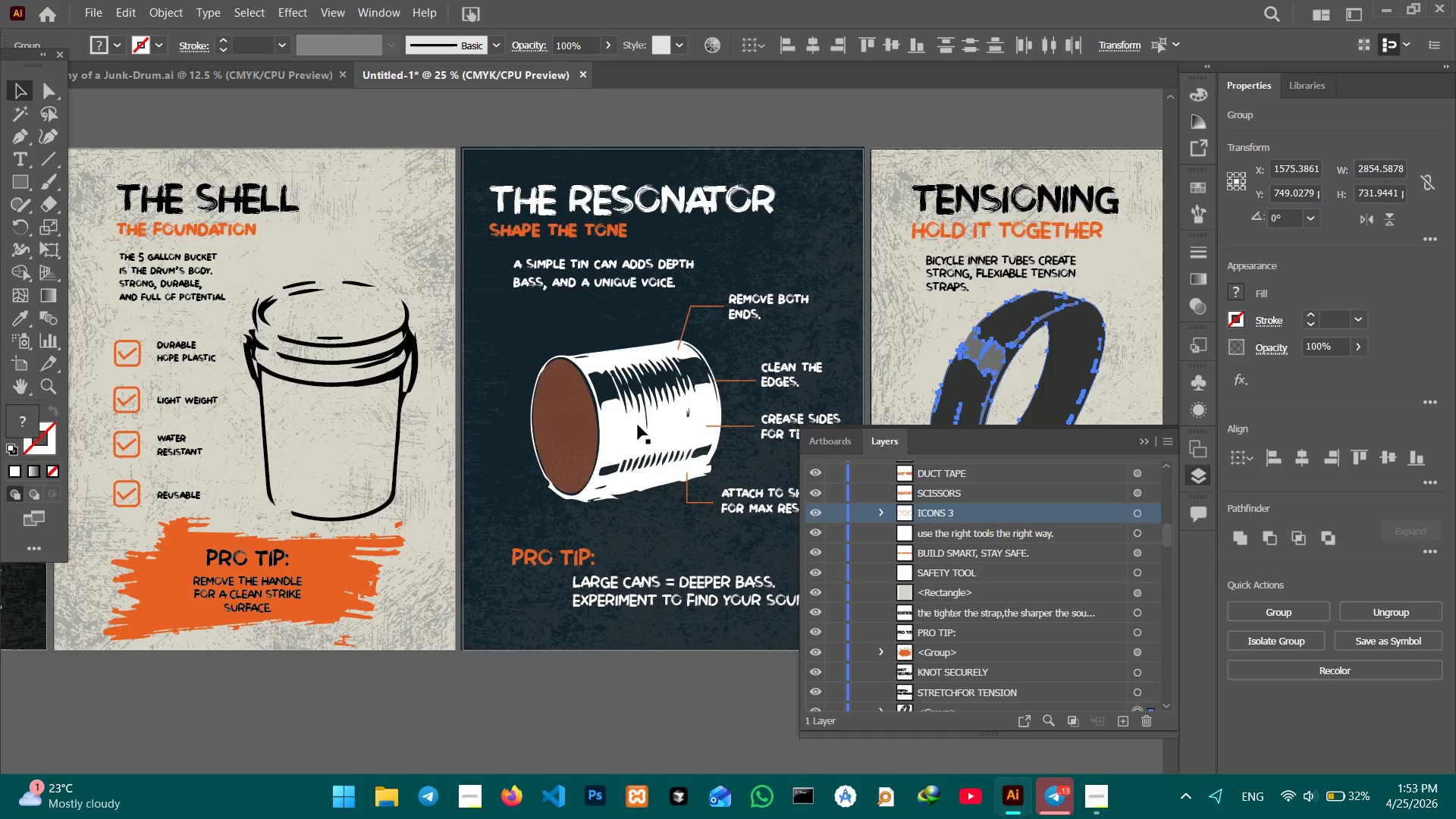 
left_click_drag(start_coordinate=[491, 355], to_coordinate=[864, 359])
 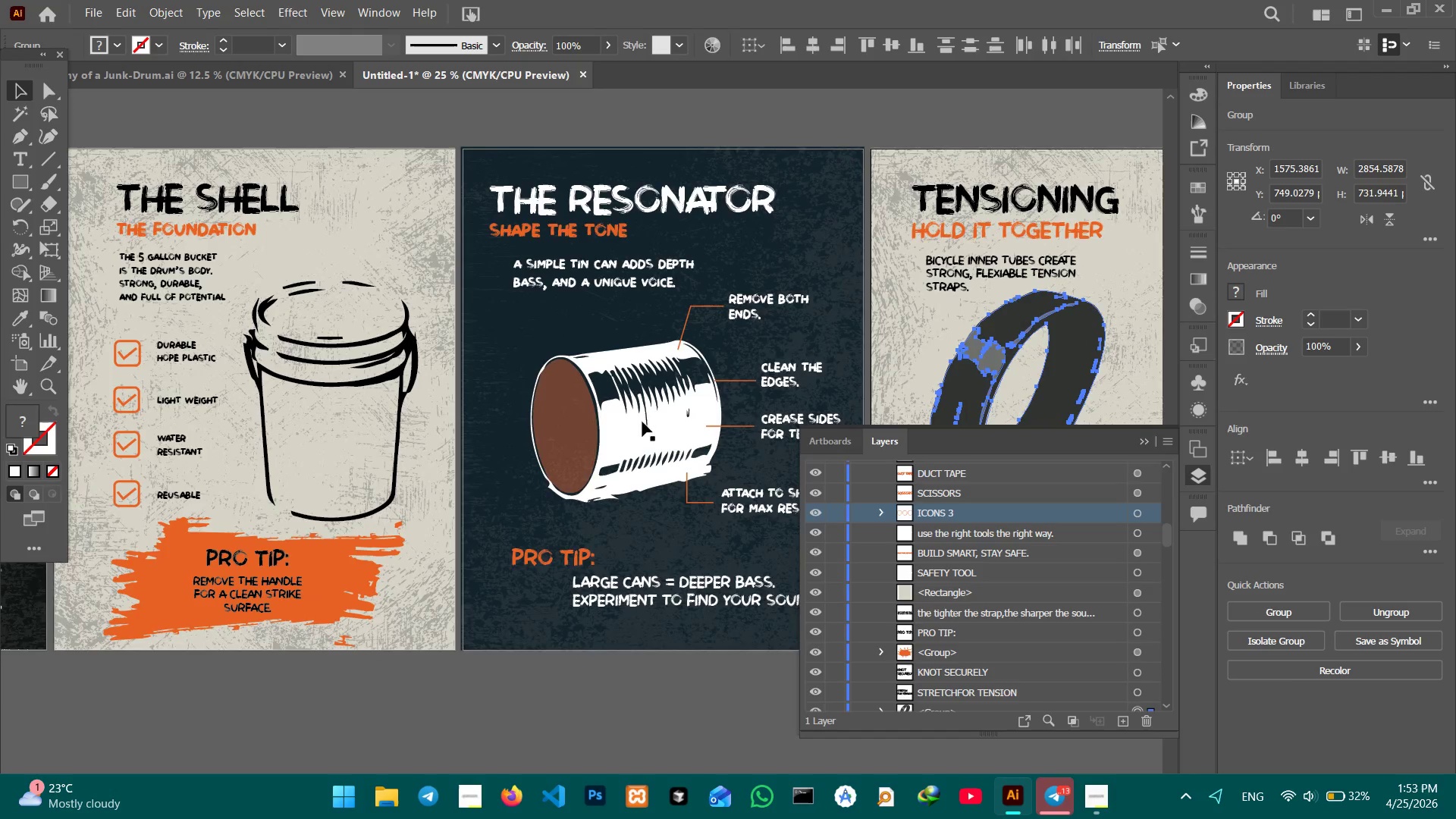 
hold_key(key=ShiftLeft, duration=2.44)
left_click([638, 425])
 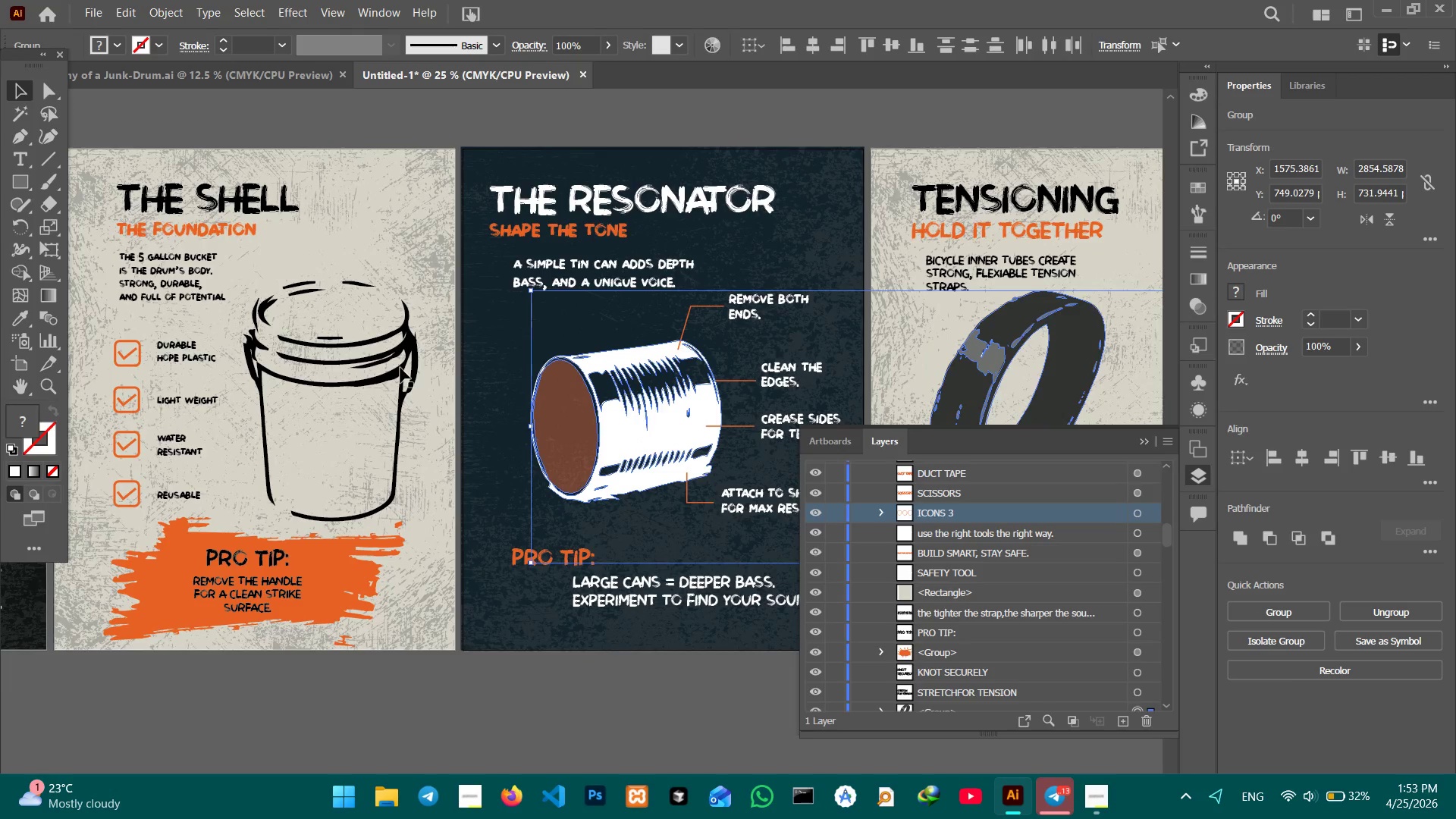 
left_click([400, 369])
 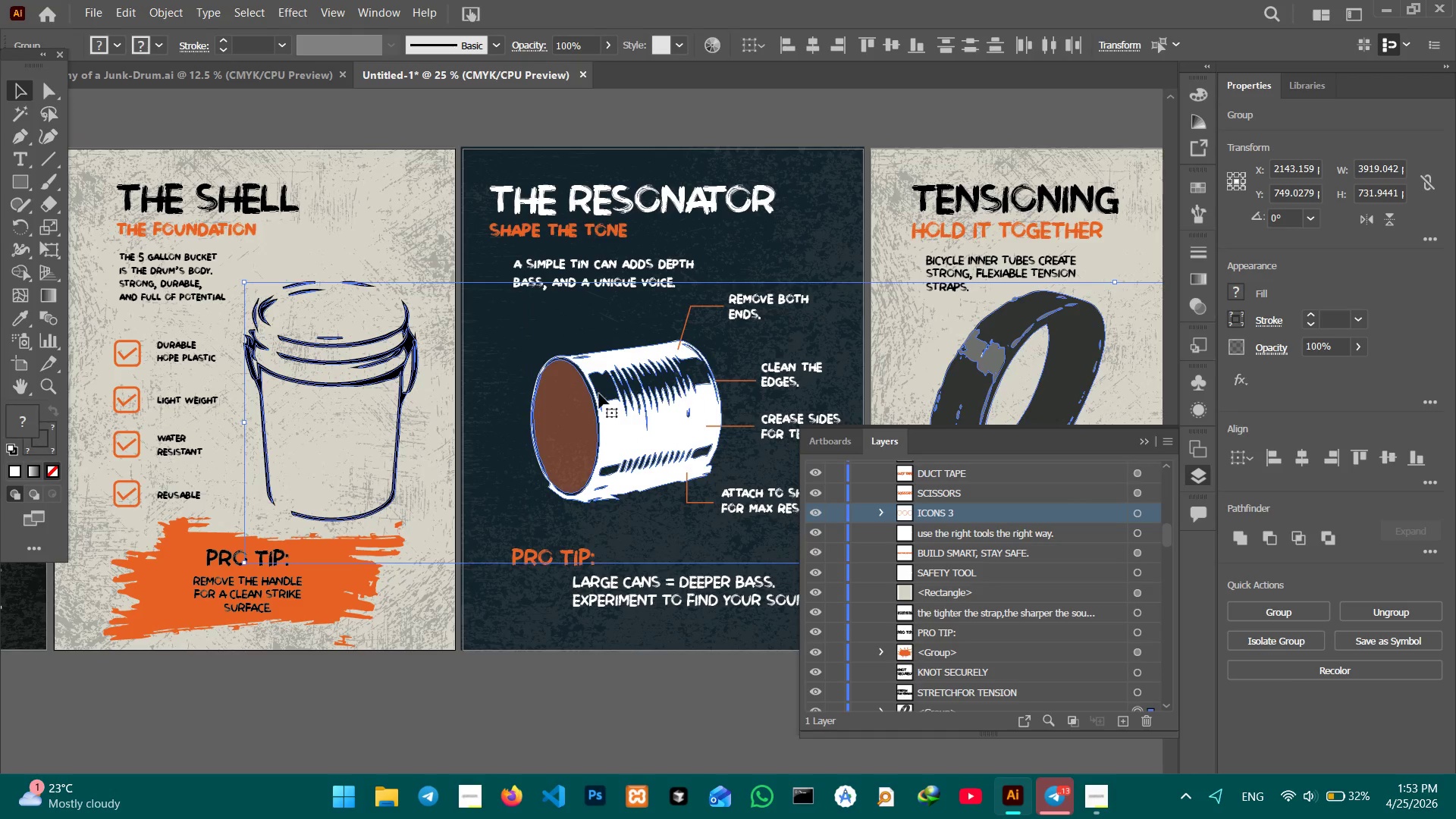 
hold_key(key=Space, duration=0.84)
 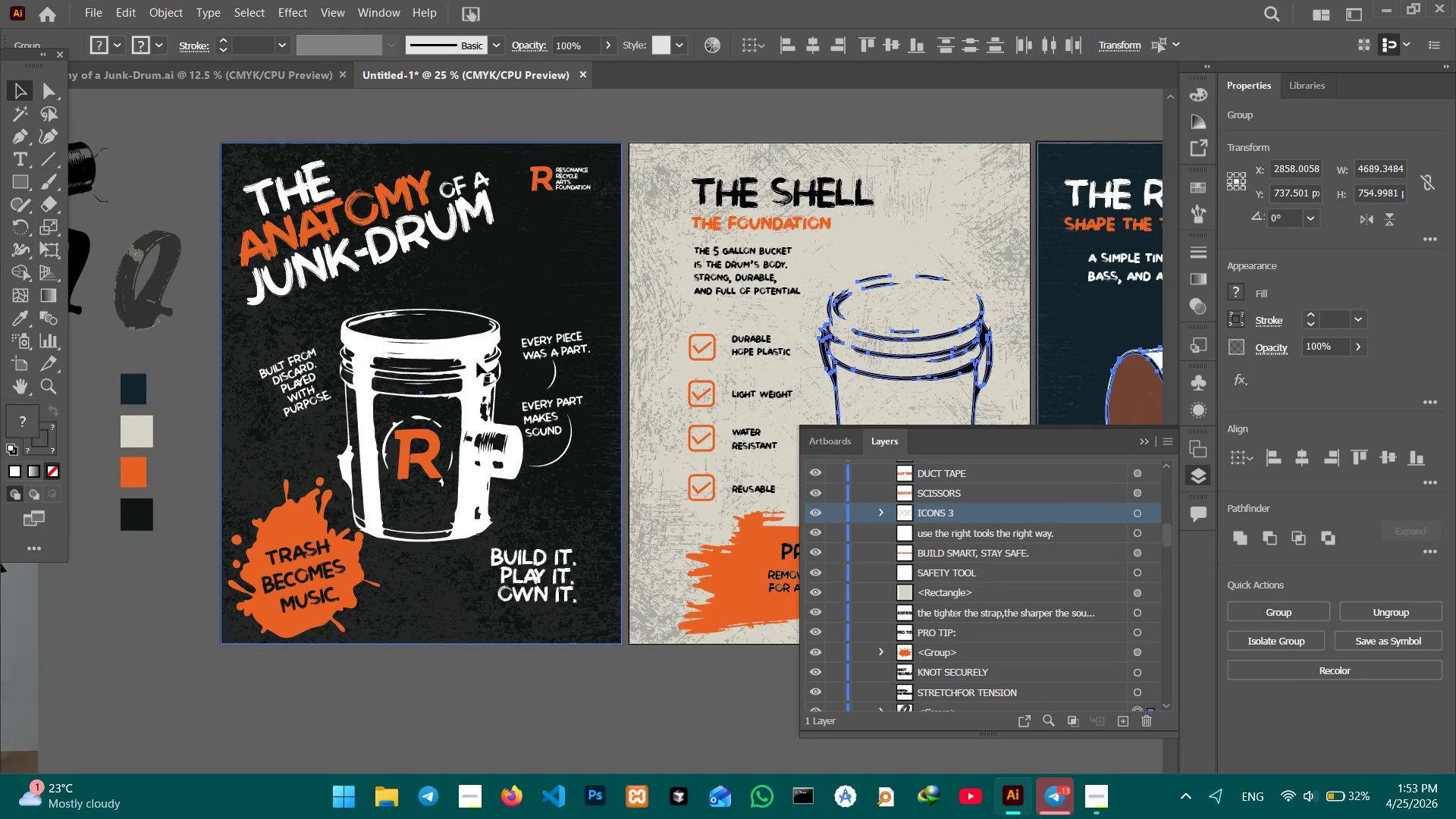 
left_click_drag(start_coordinate=[498, 393], to_coordinate=[1073, 387])
 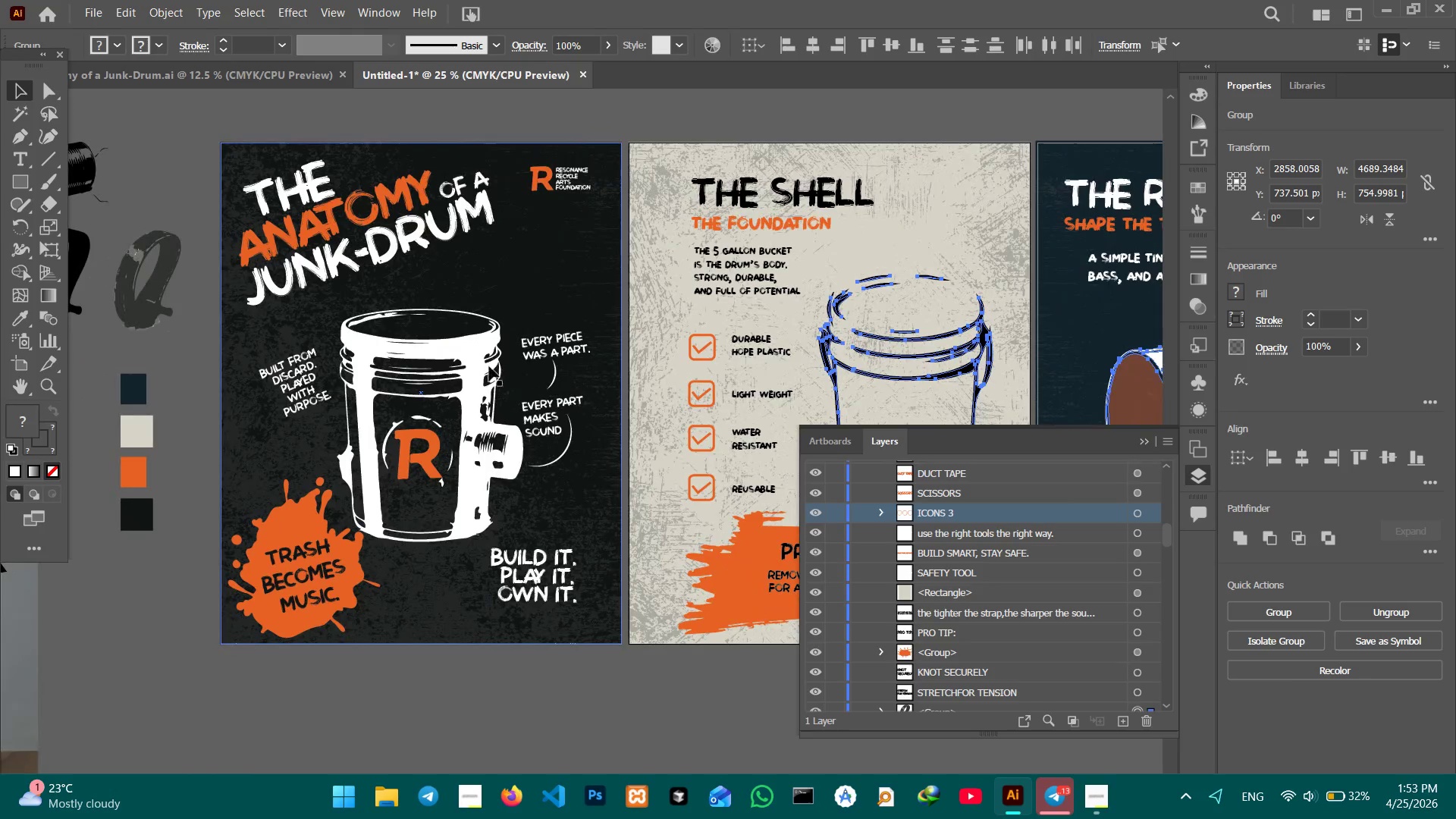 
hold_key(key=ShiftLeft, duration=0.98)
left_click([476, 362])
 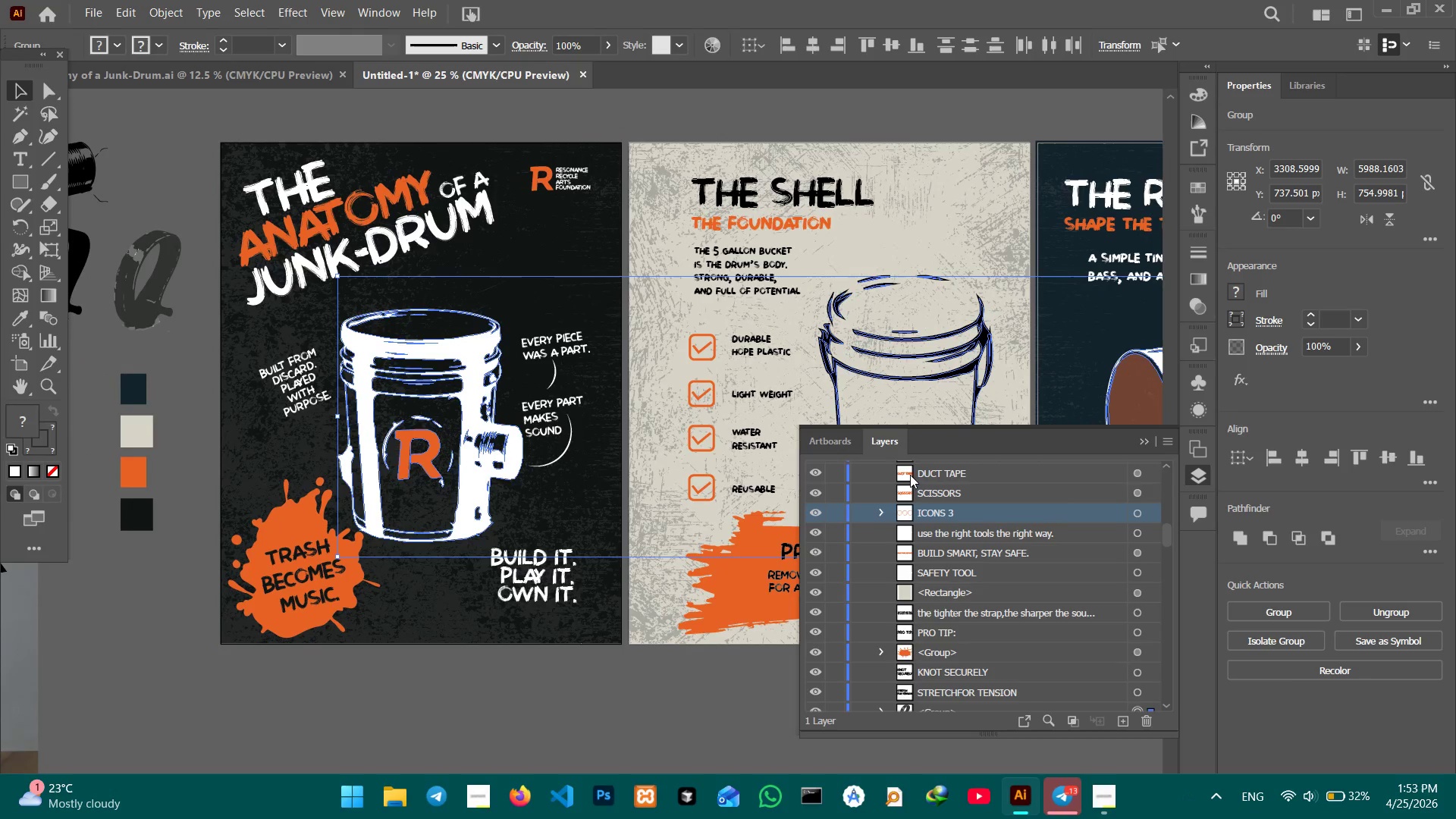 
left_click([1283, 611])
 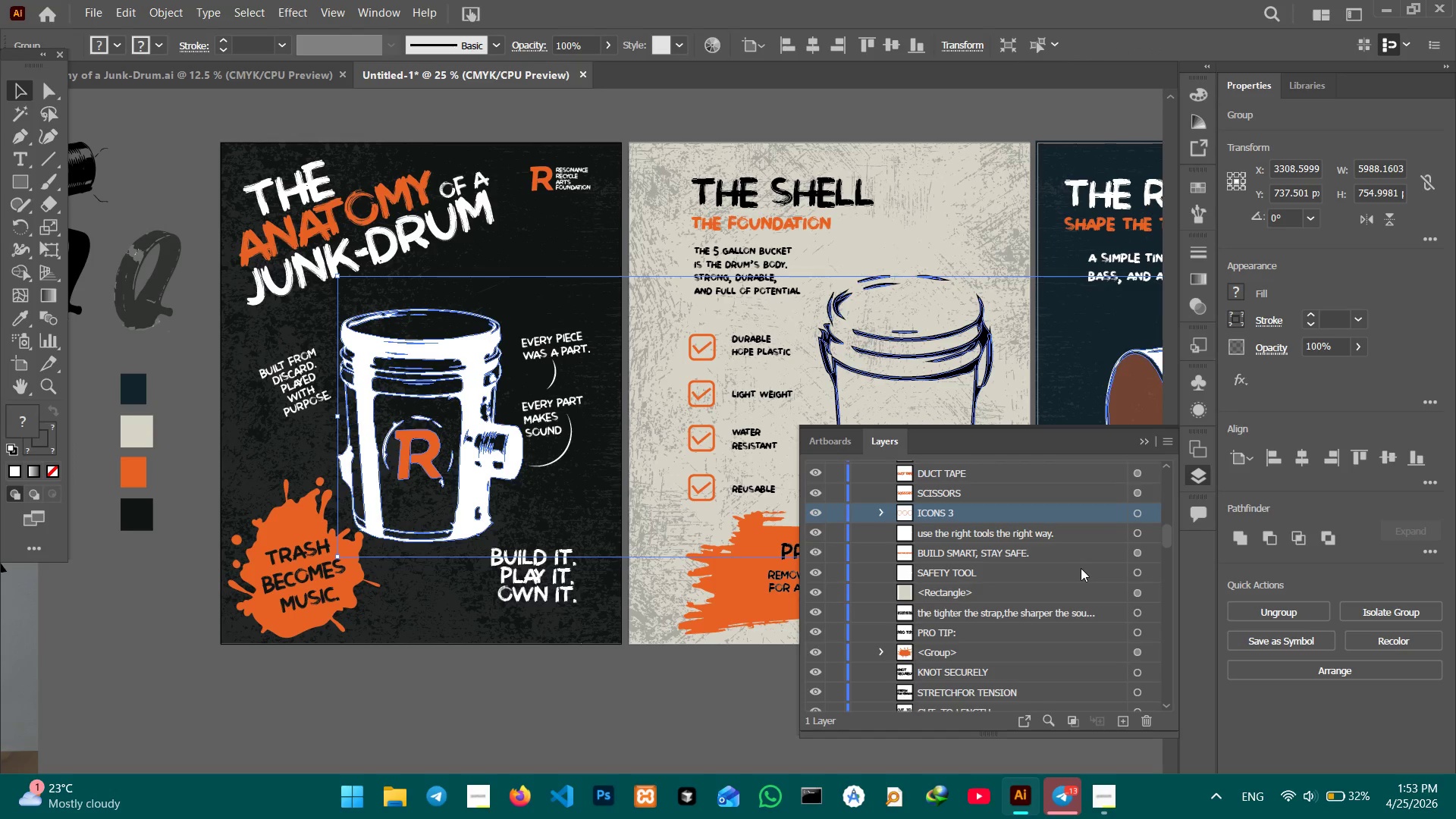 
scroll: coordinate [1016, 585], scroll_direction: down, amount: 2.0
 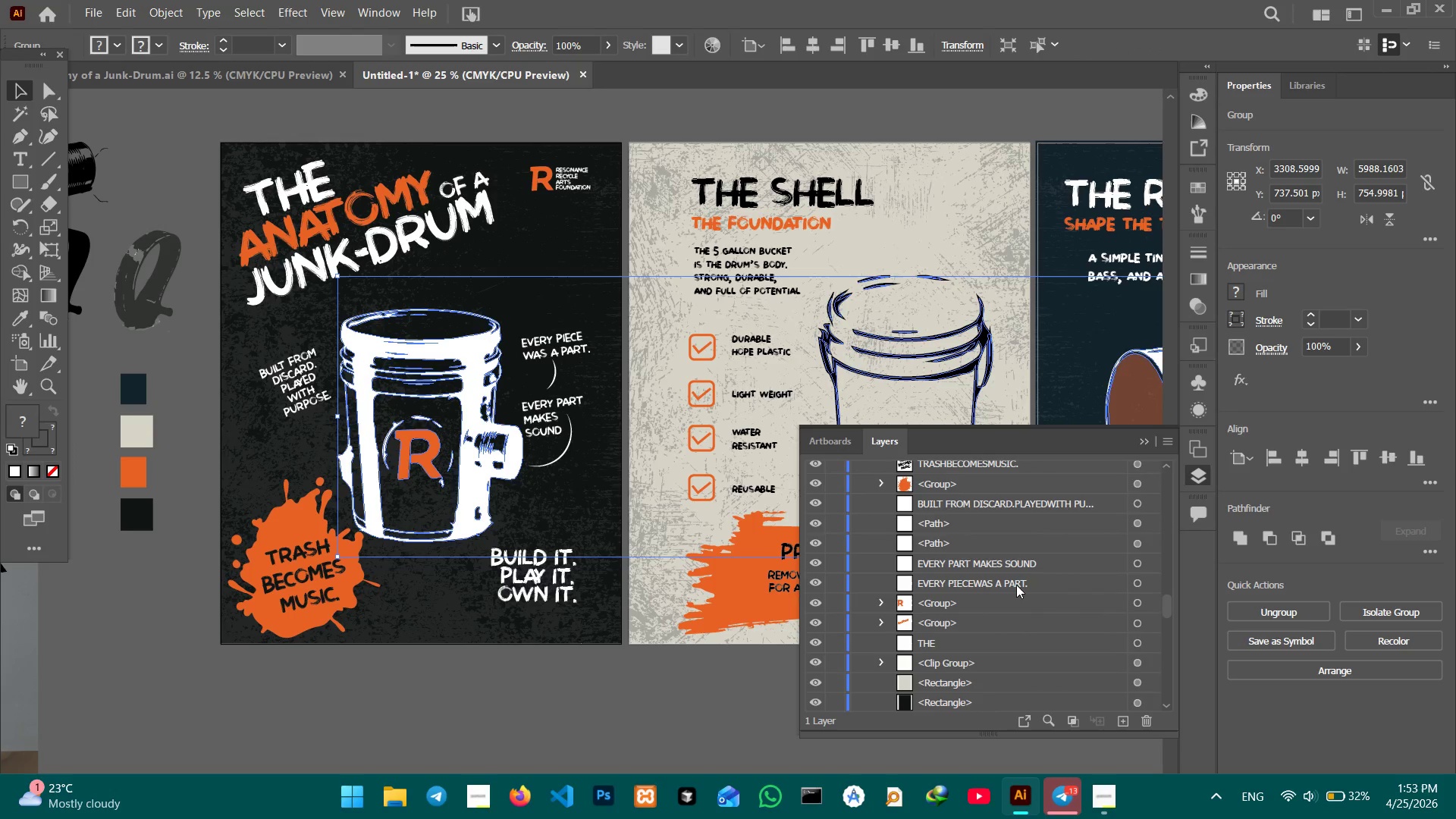 
scroll: coordinate [1016, 585], scroll_direction: up, amount: 10.0
 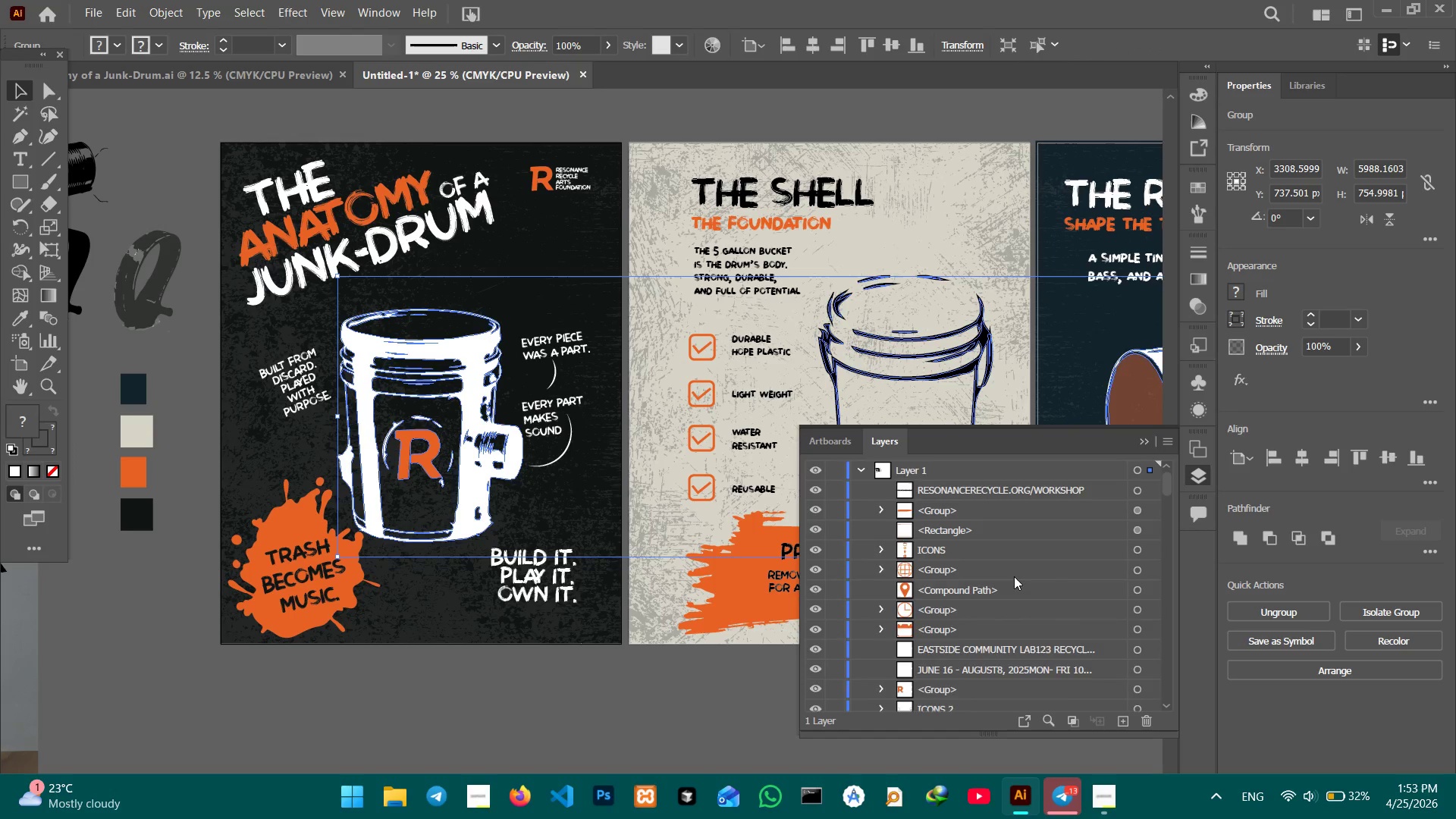 
scroll: coordinate [1014, 576], scroll_direction: down, amount: 20.0
 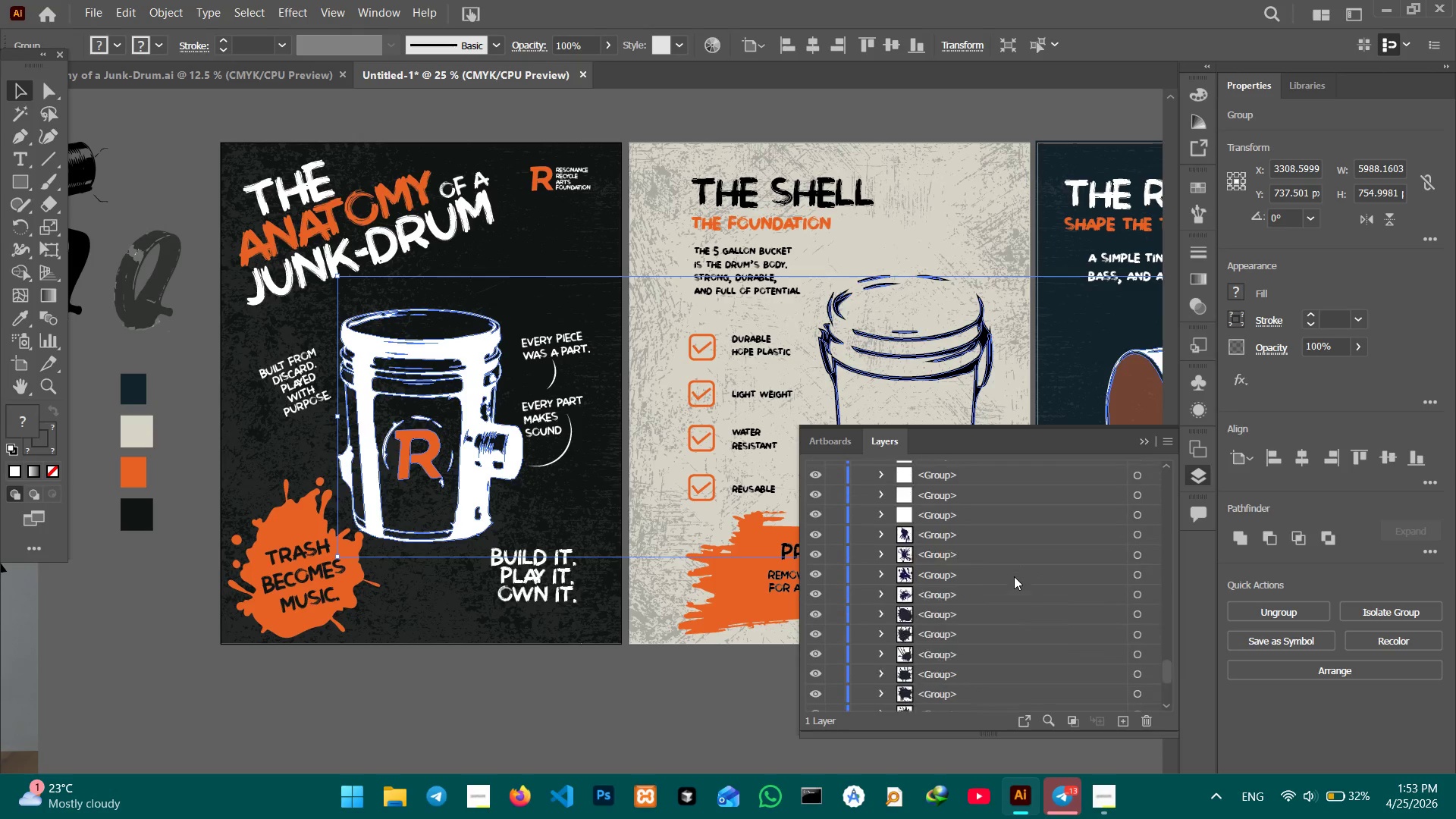 
scroll: coordinate [1014, 576], scroll_direction: up, amount: 19.0
 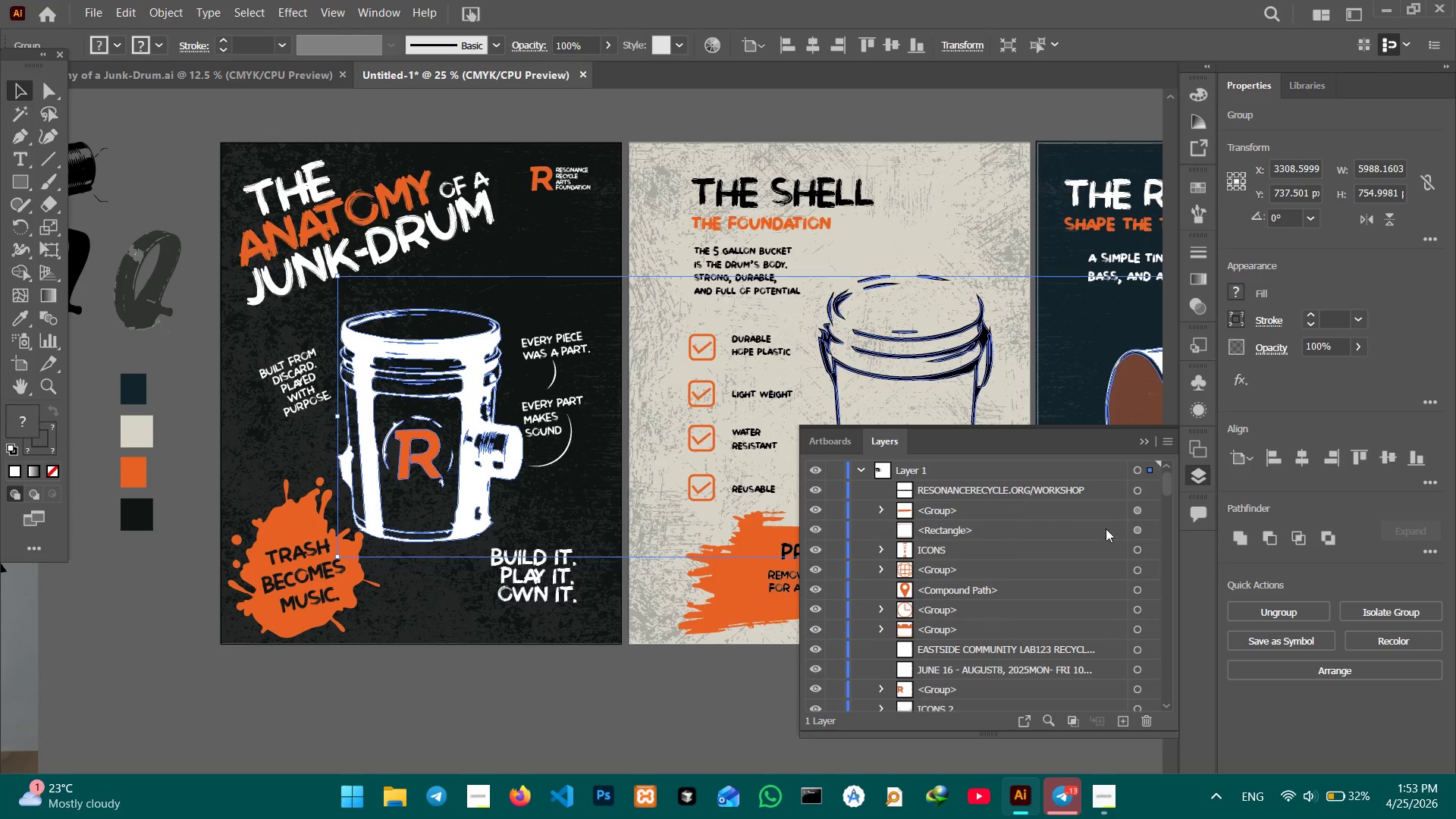 
left_click([1301, 606])
 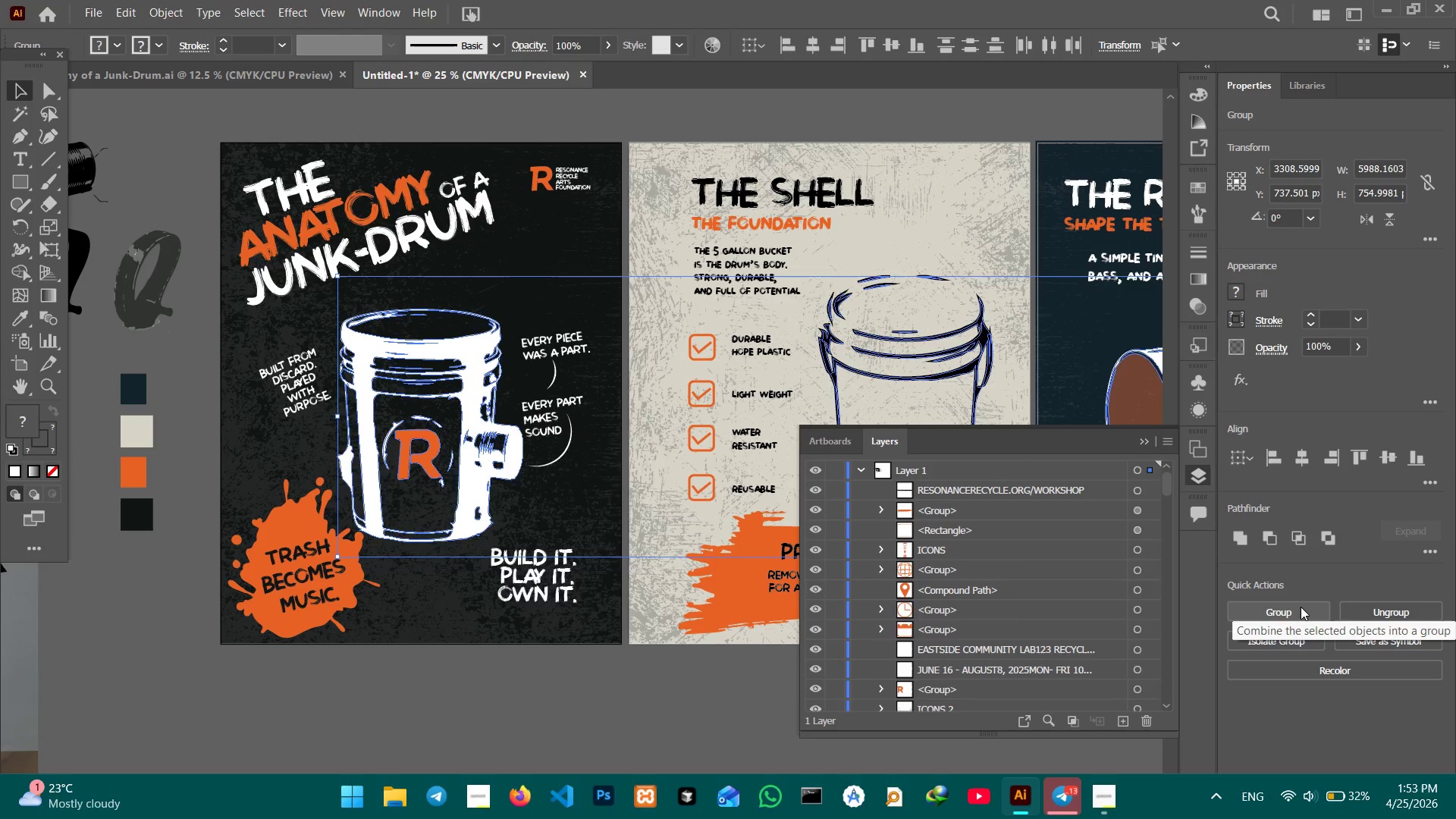 
left_click([1300, 609])
 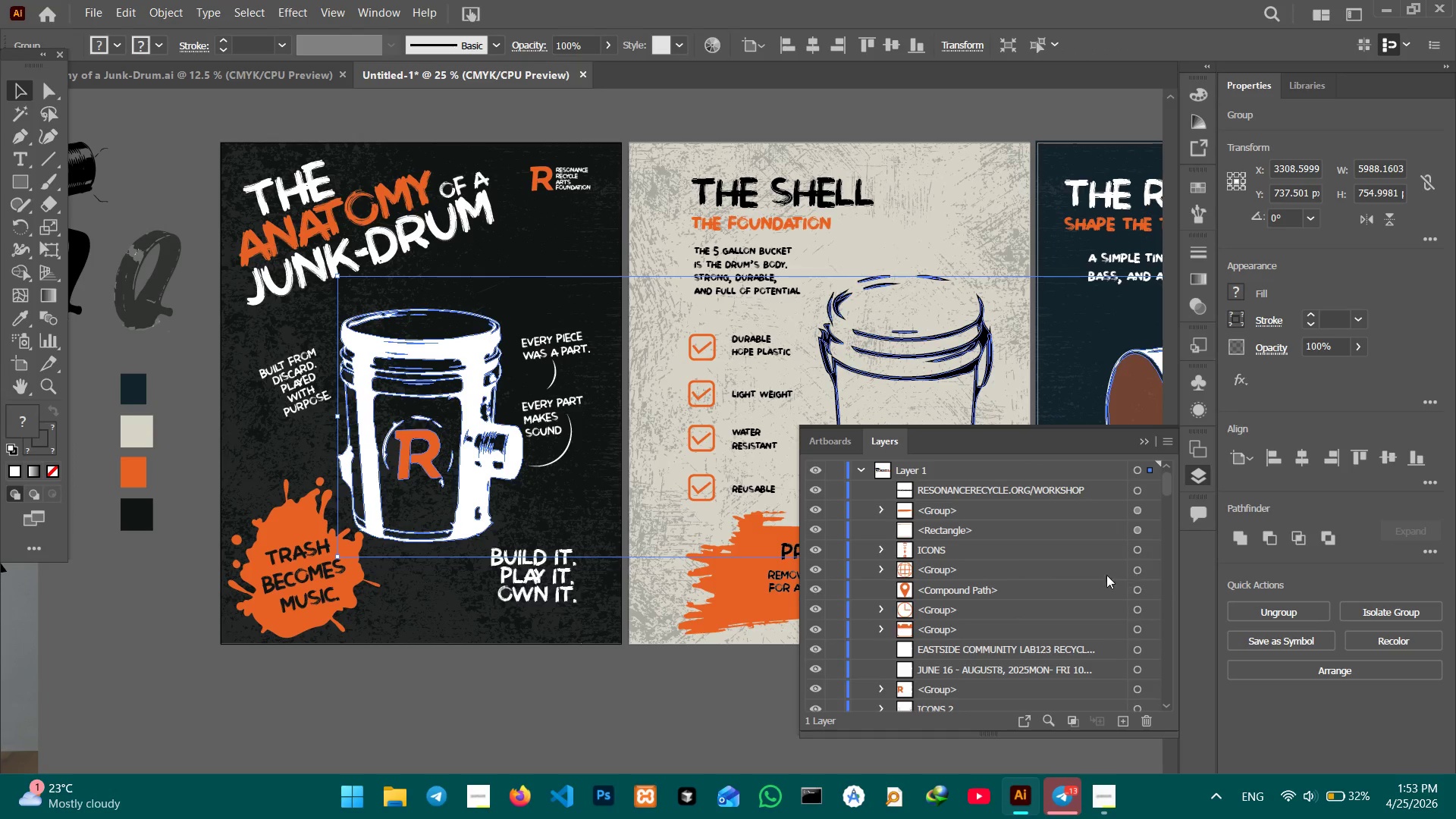 
scroll: coordinate [1018, 551], scroll_direction: down, amount: 2.0
 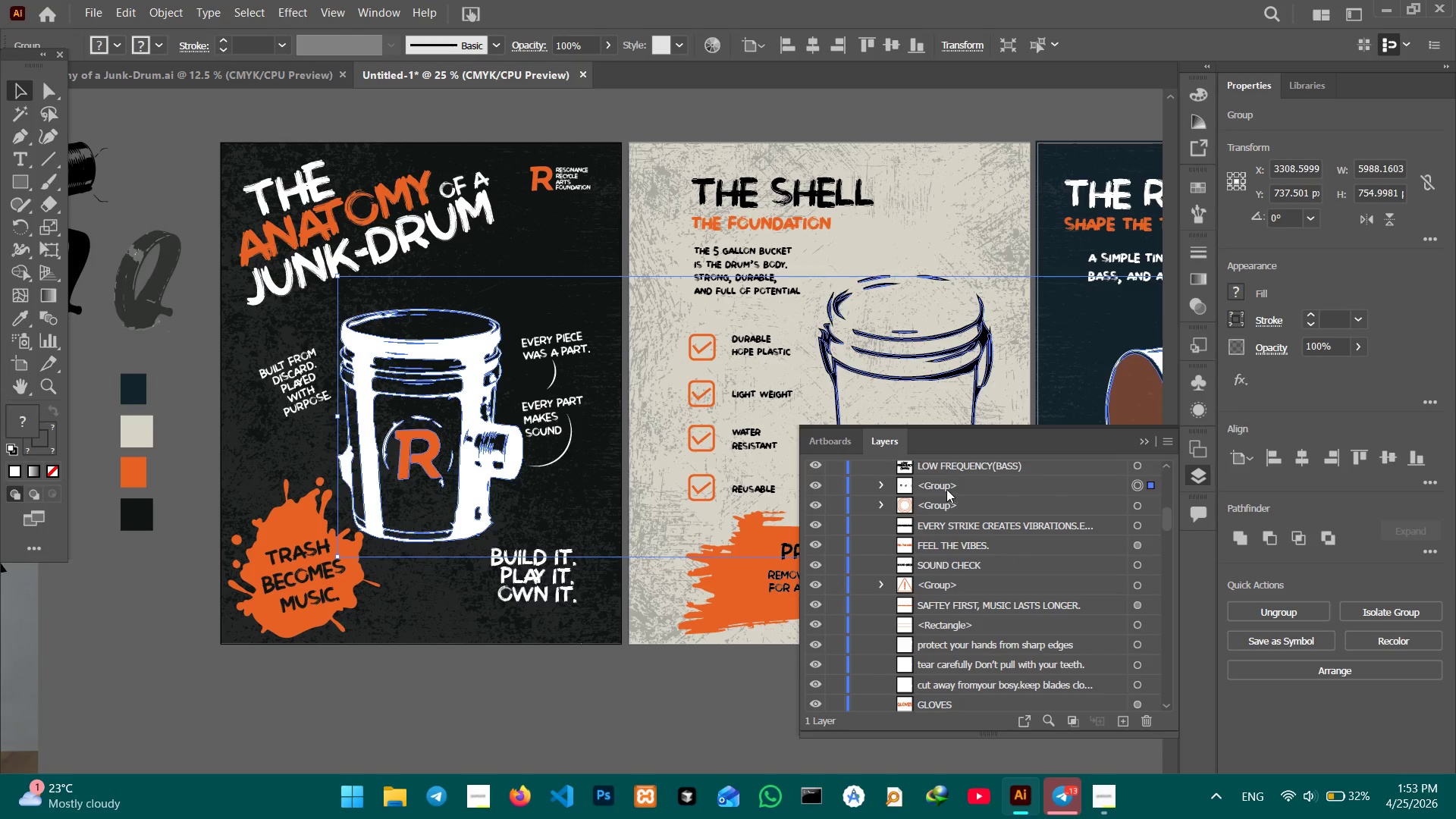 
double_click([946, 488])
 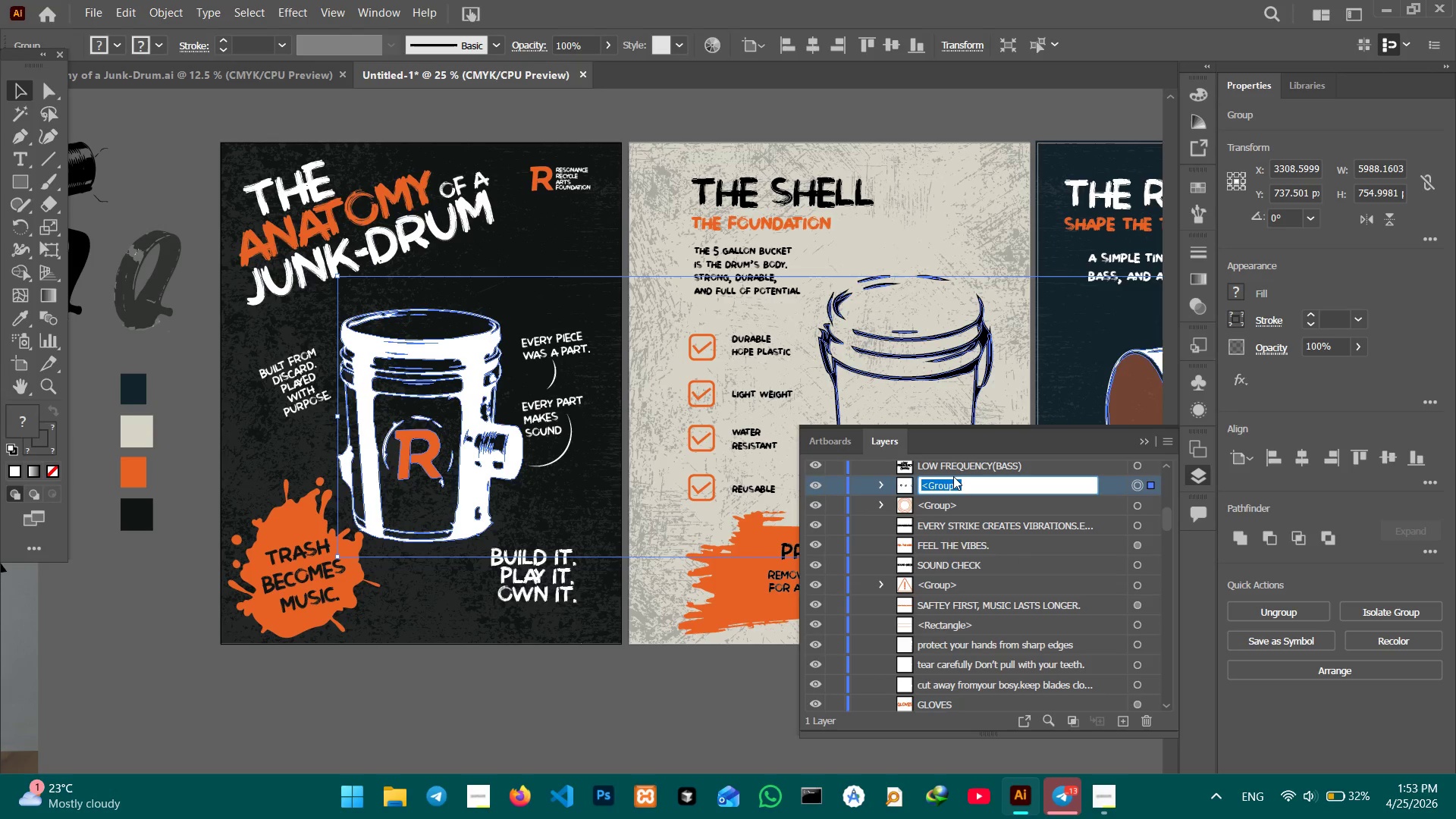 
type(VECTORS)
 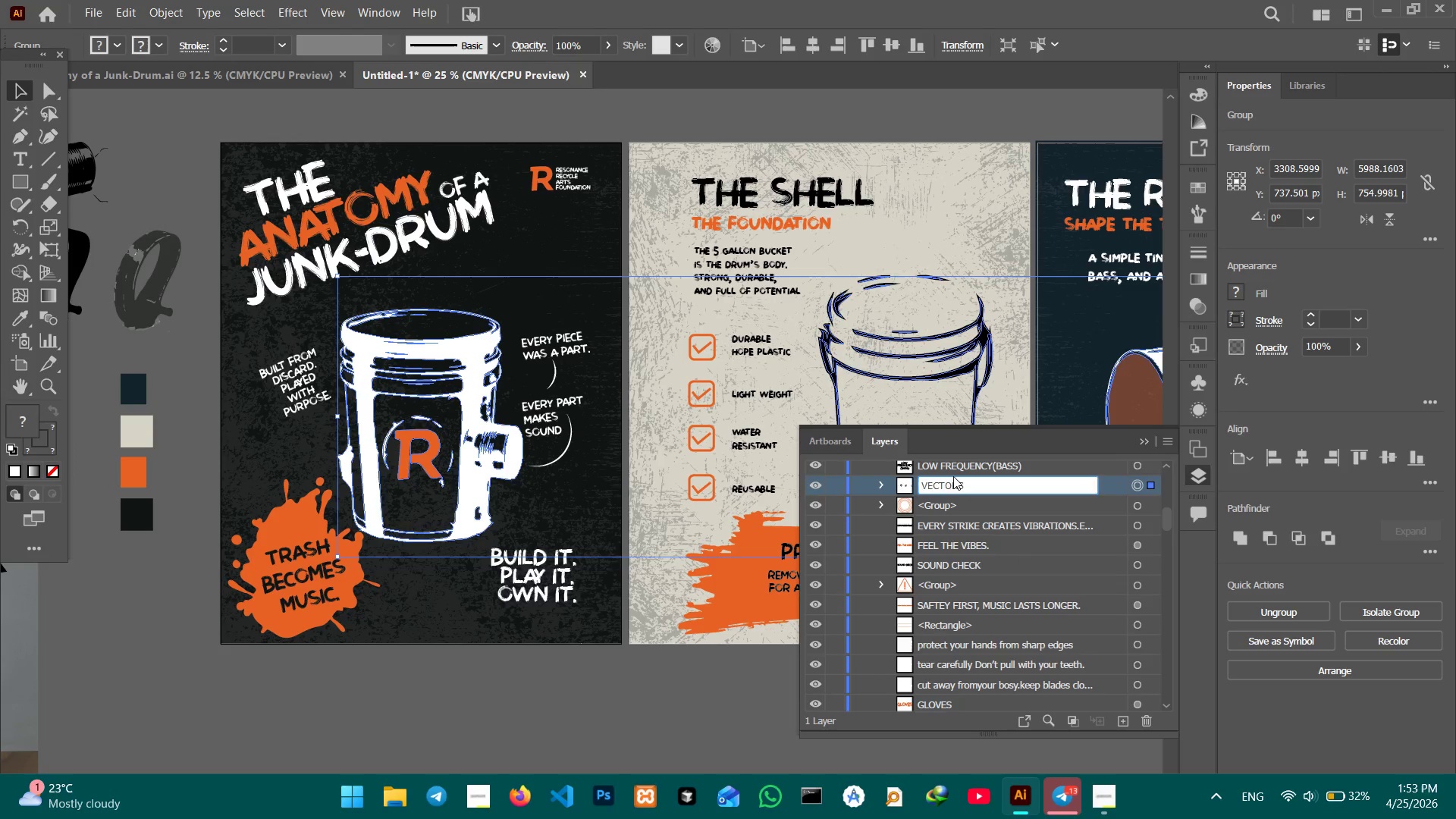 
key(Enter)
 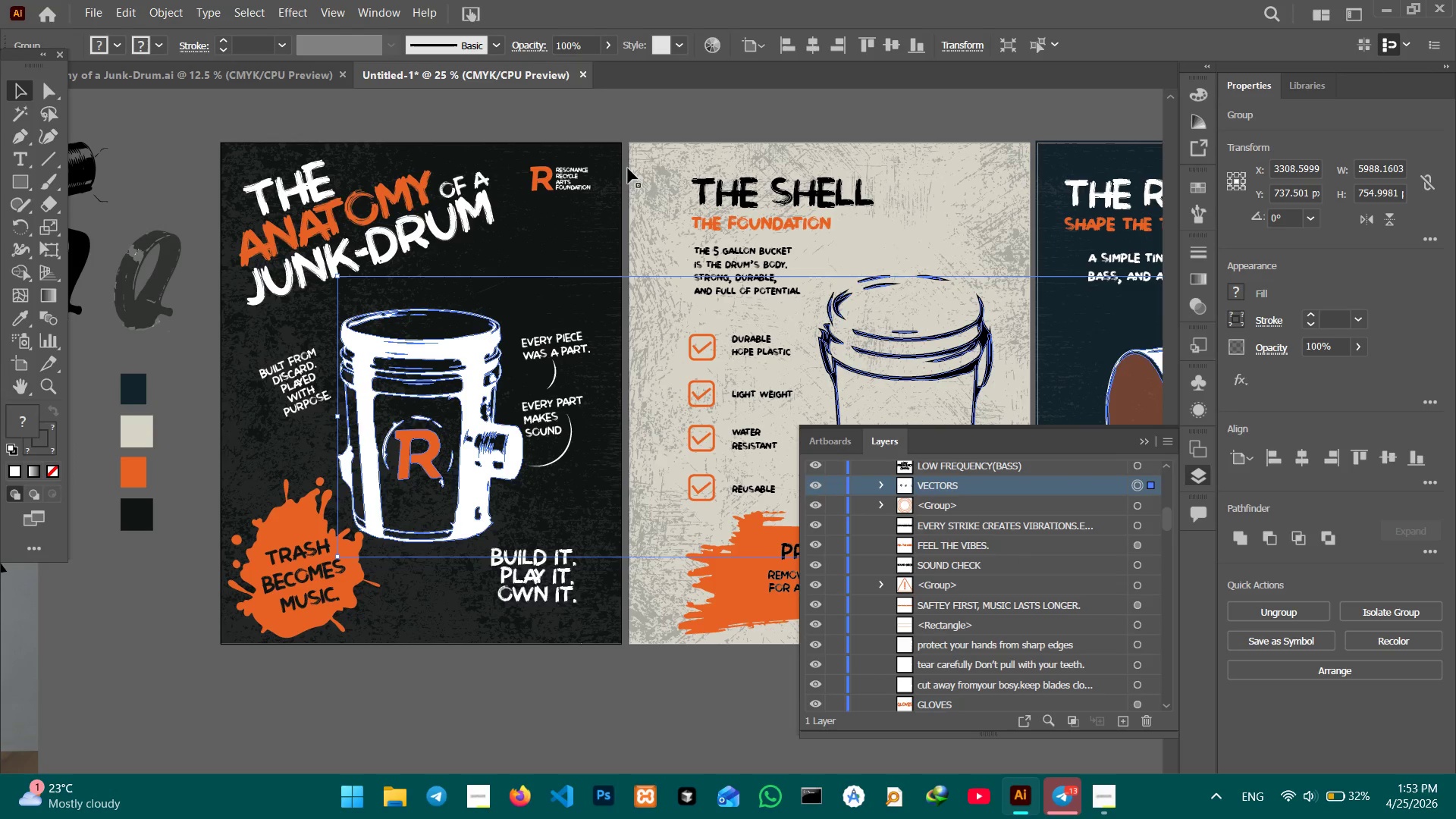 
left_click([661, 127])
 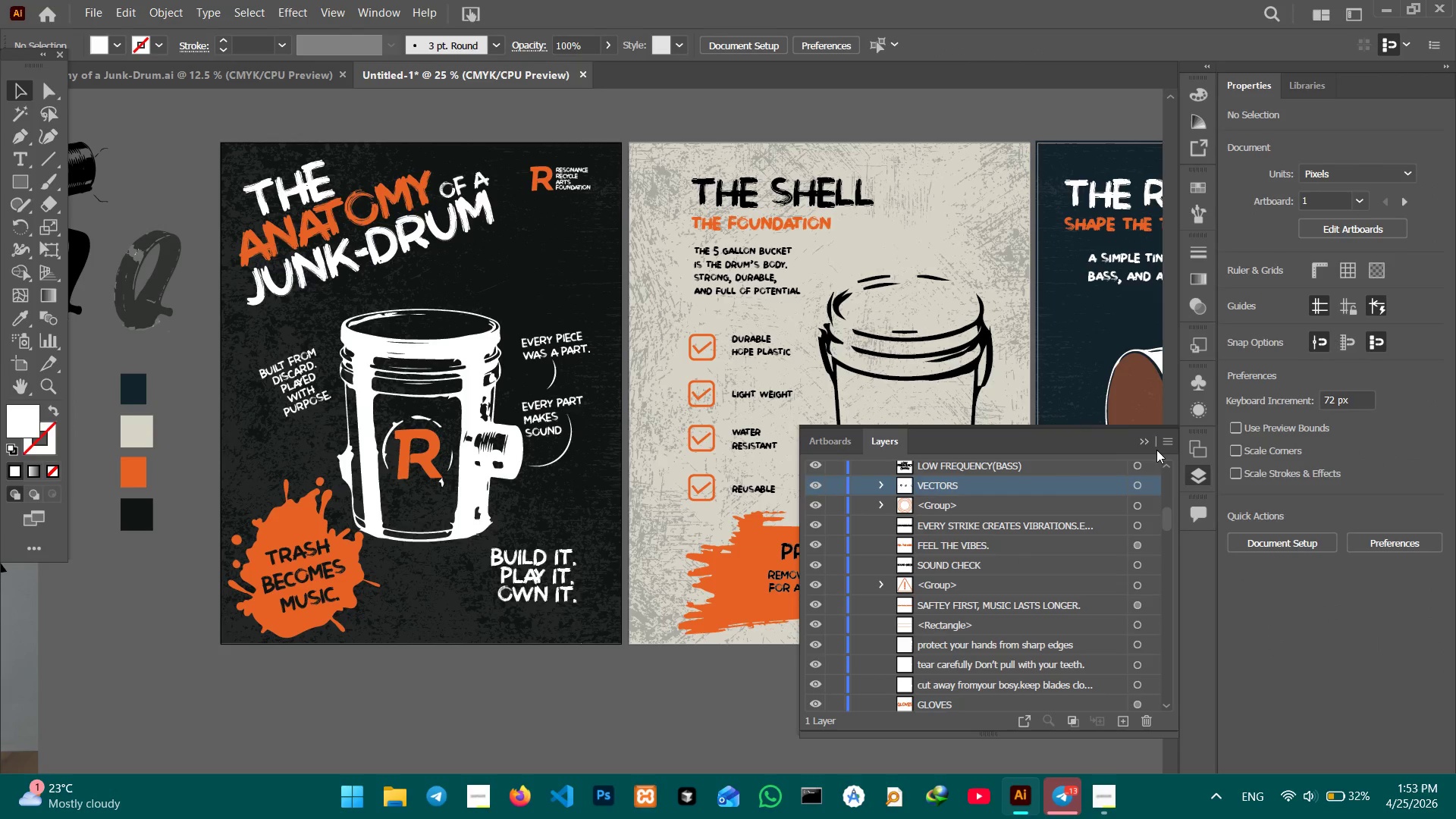 
left_click([1146, 439])
 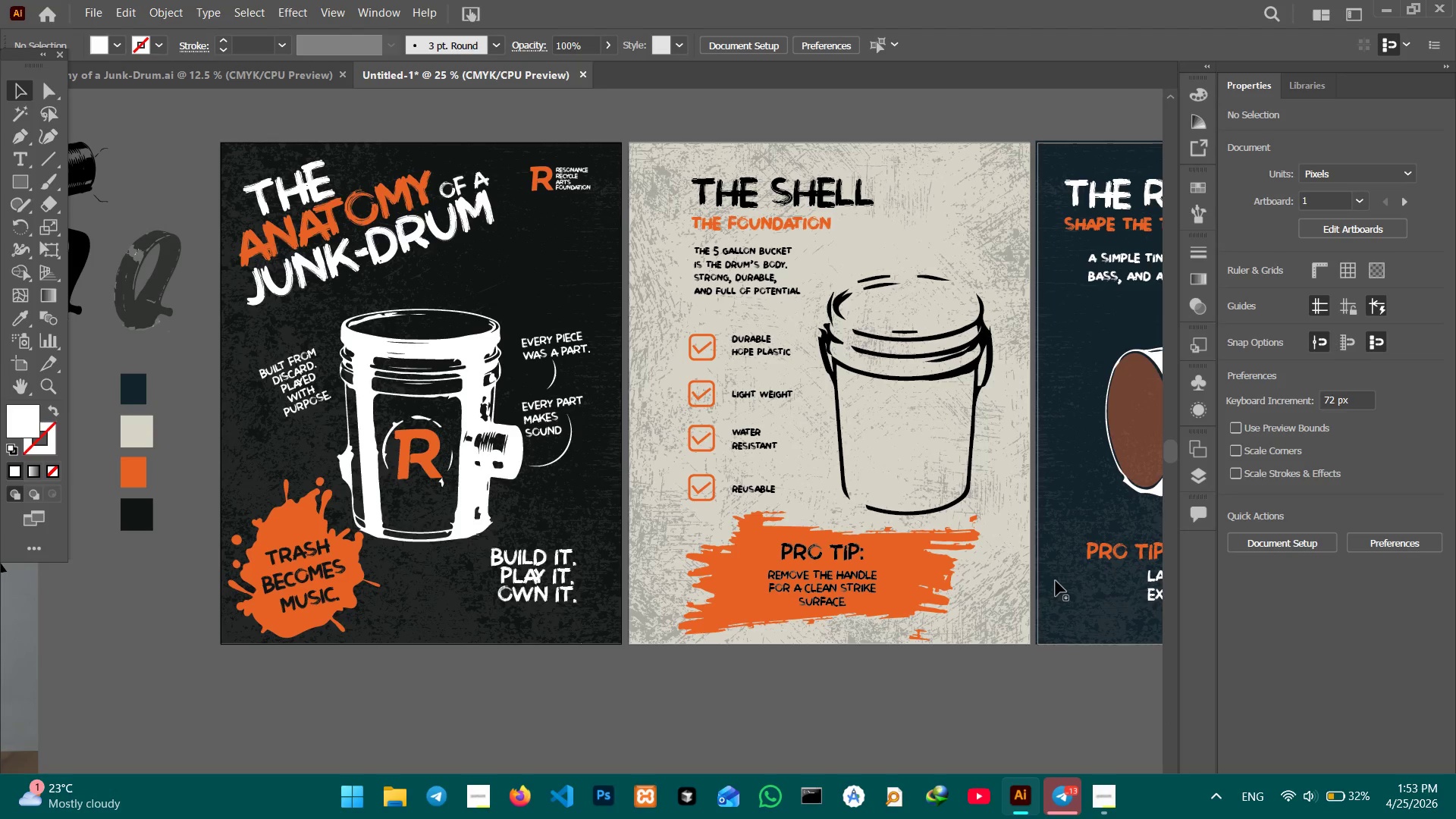 
key(Control+Minus)
 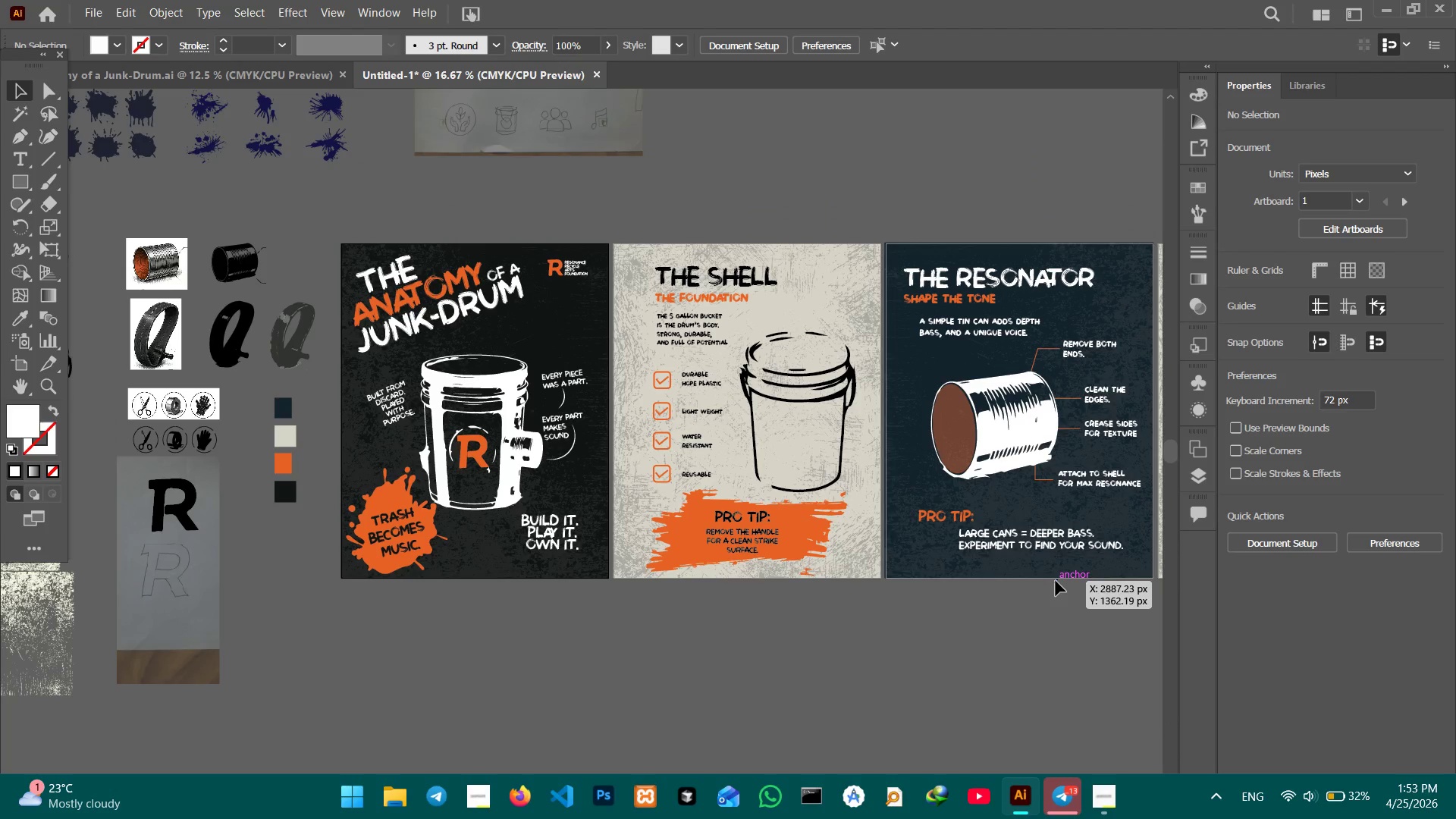 
hold_key(key=Space, duration=1.52)
 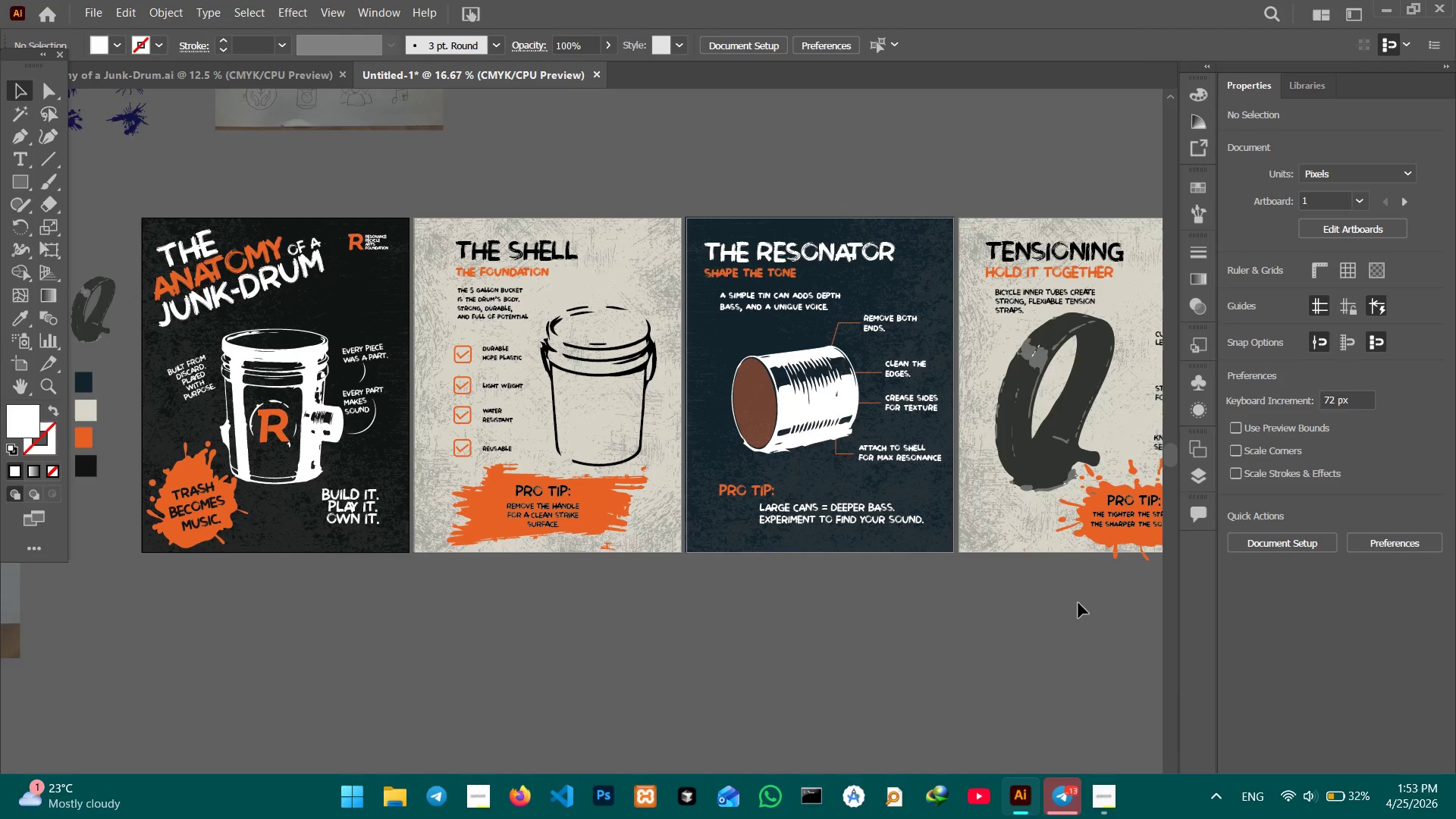 
left_click_drag(start_coordinate=[1015, 582], to_coordinate=[816, 557])
 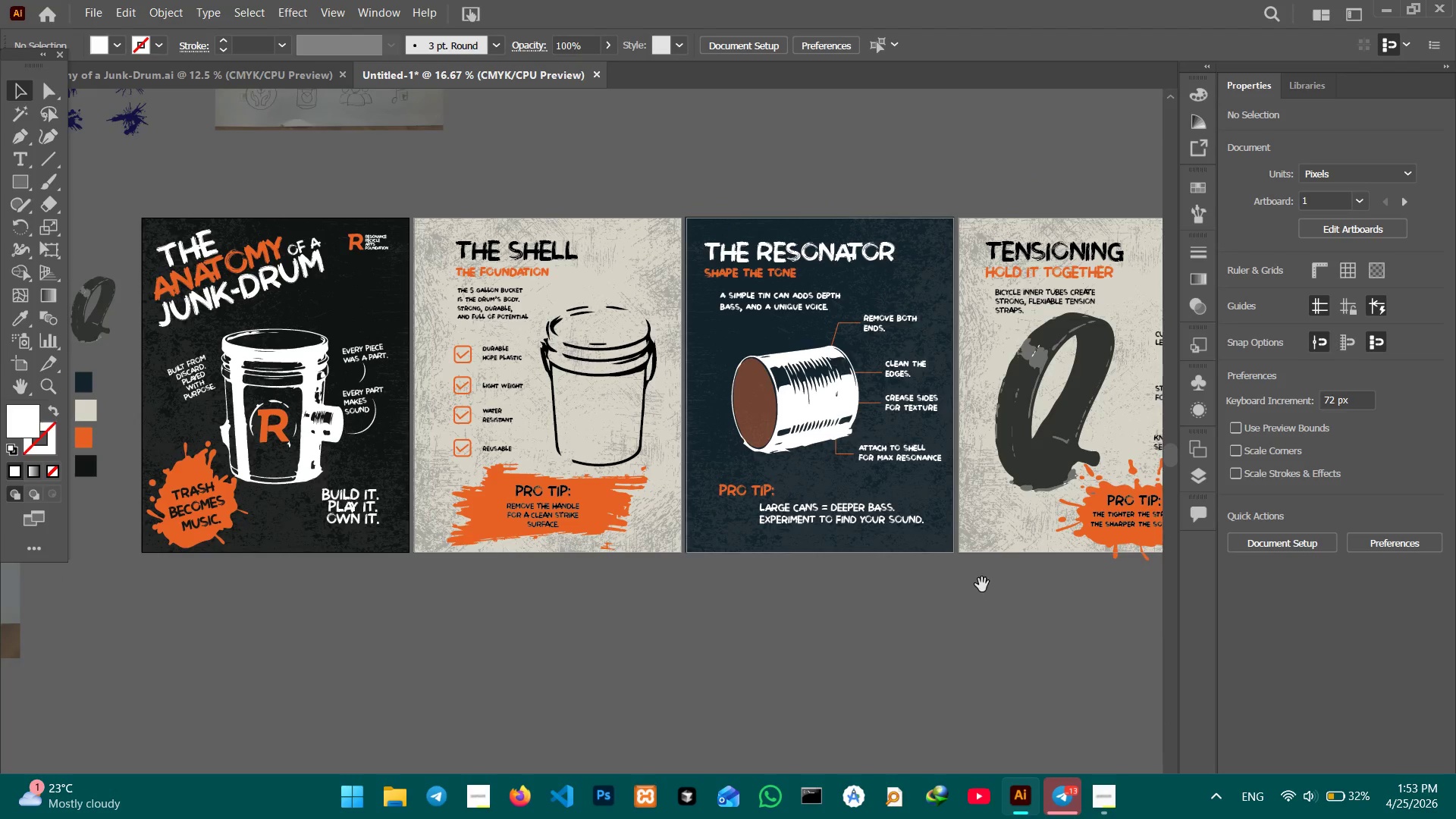 
key(Space)
 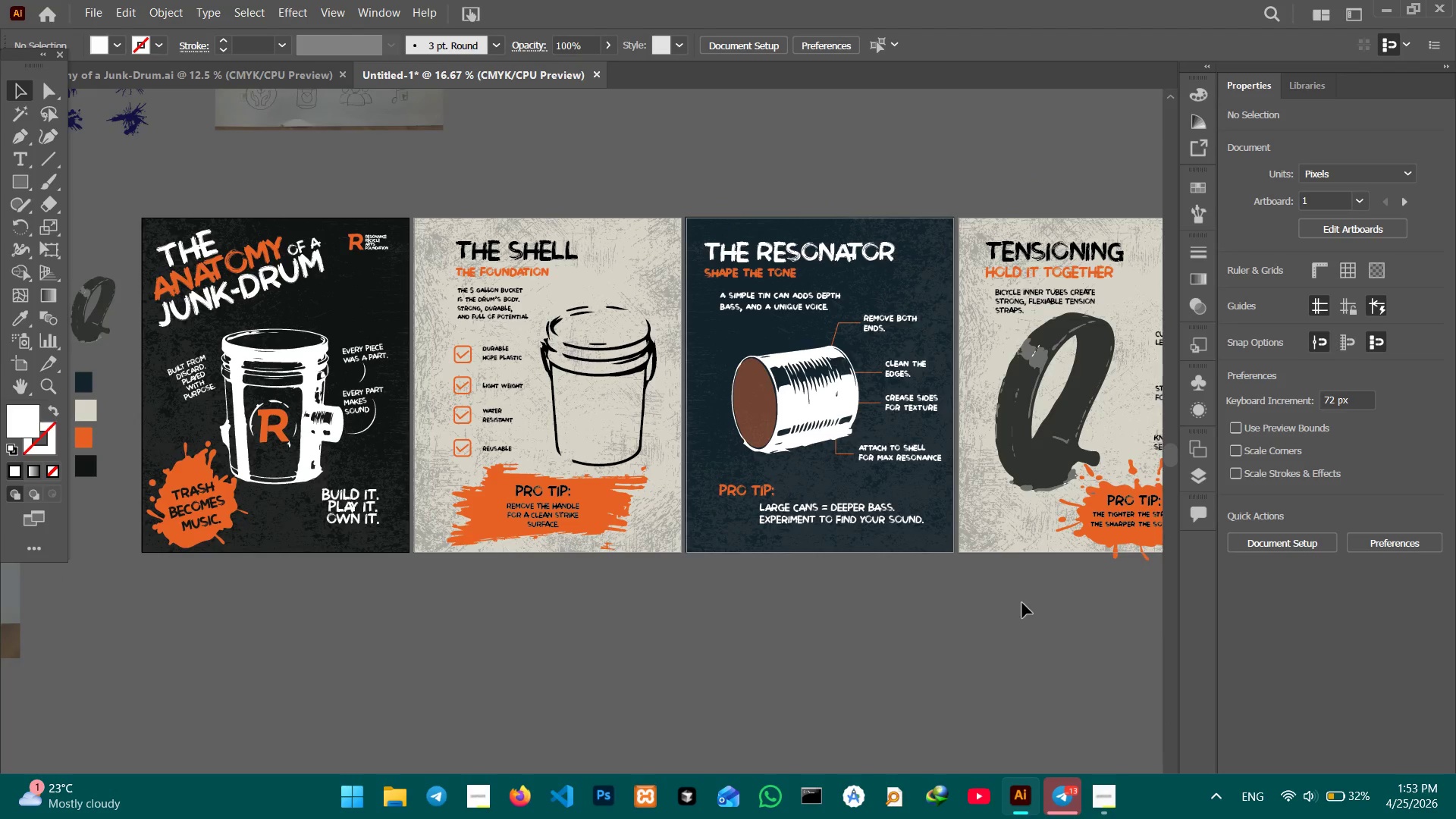 
key(Space)
 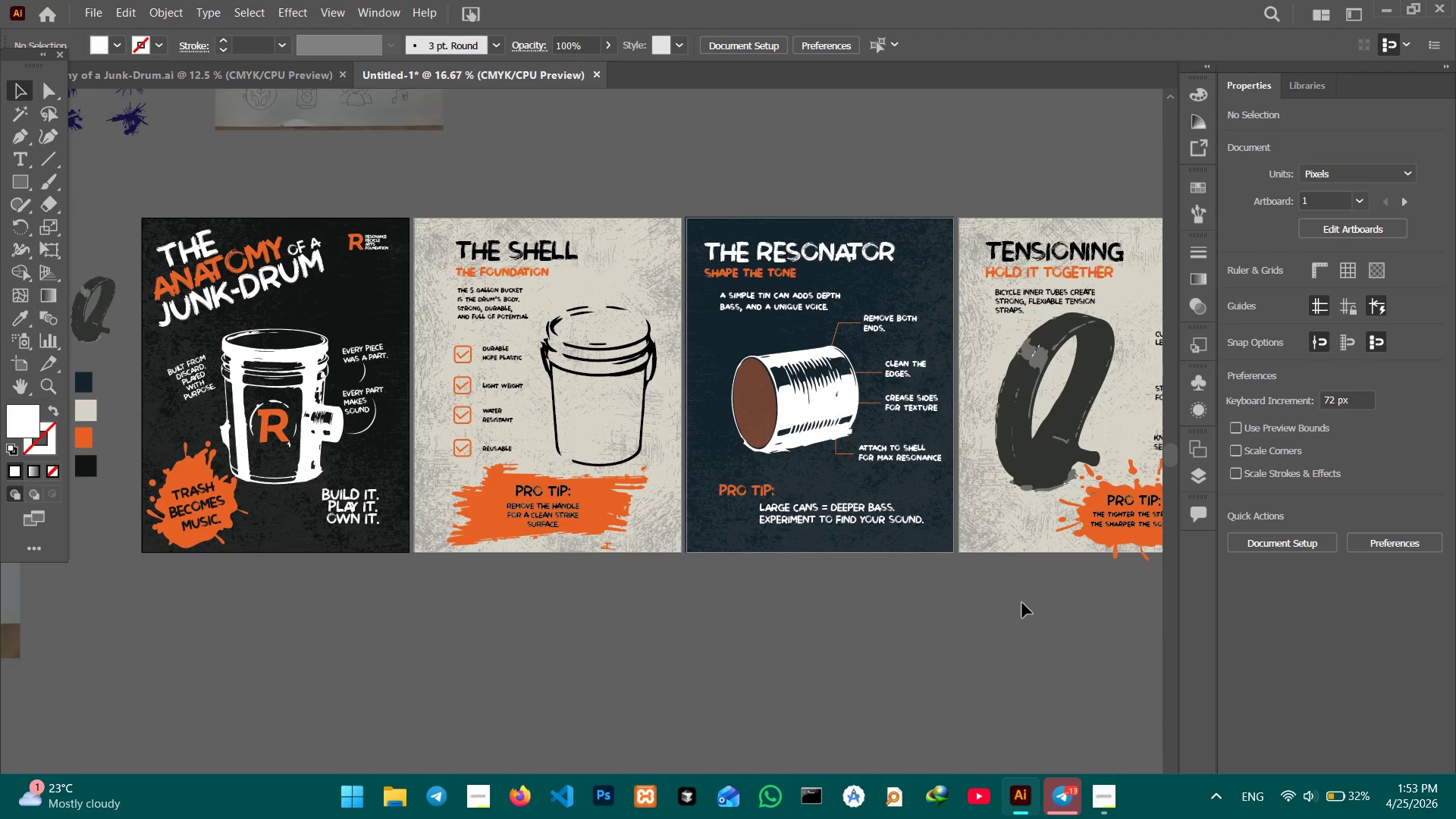 
key(Space)
 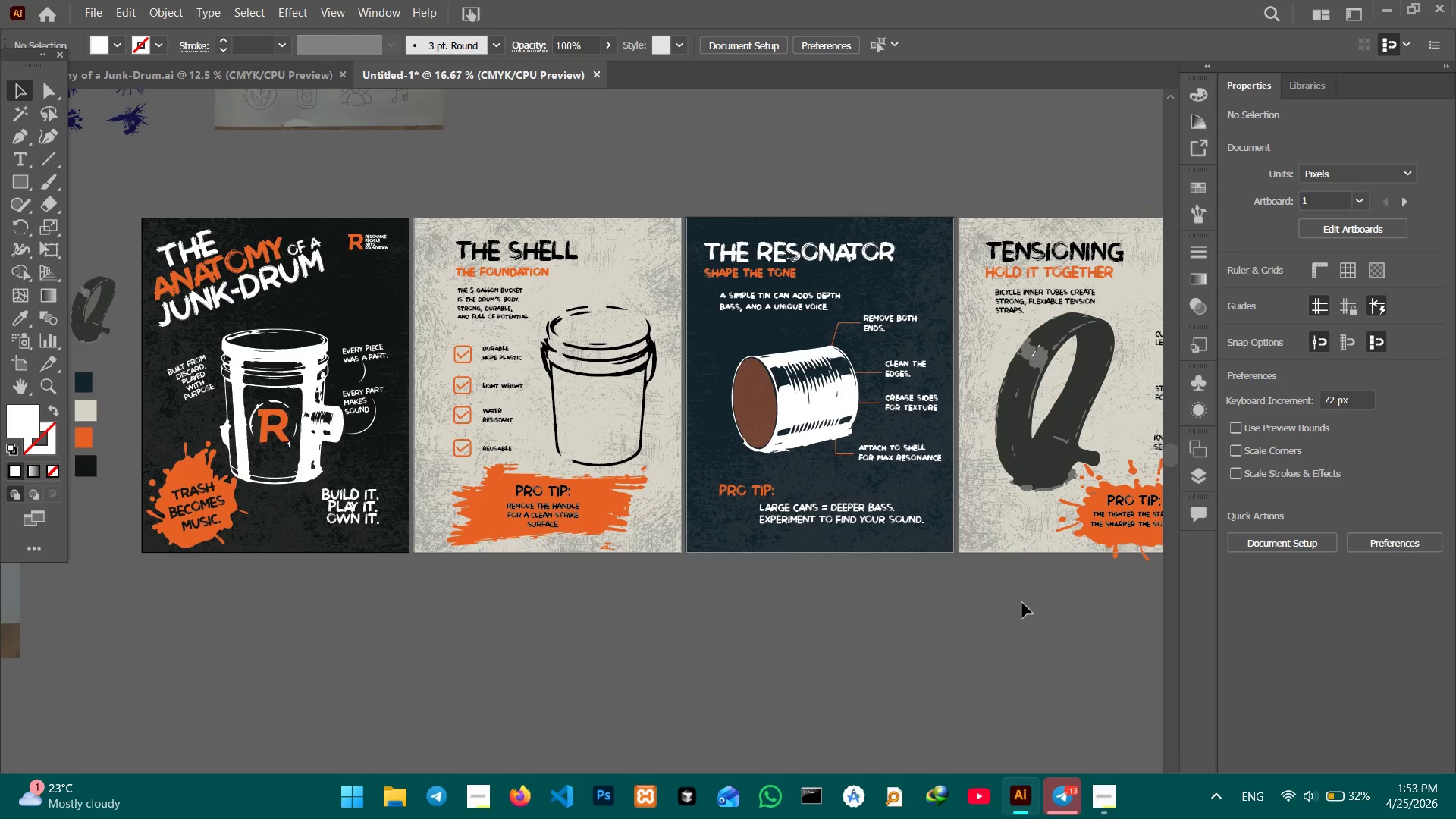 
key(Space)
 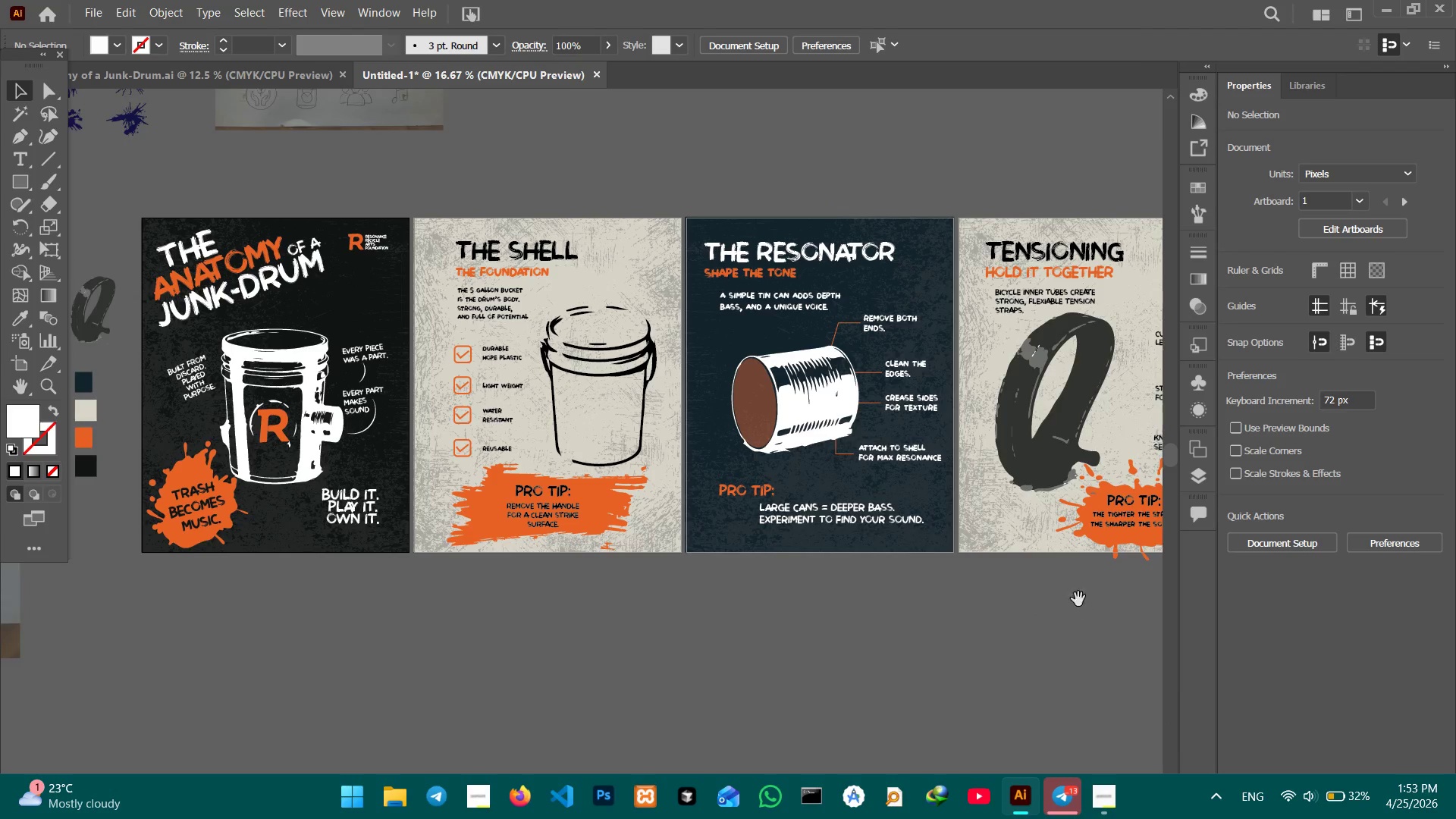 
hold_key(key=Space, duration=1.11)
 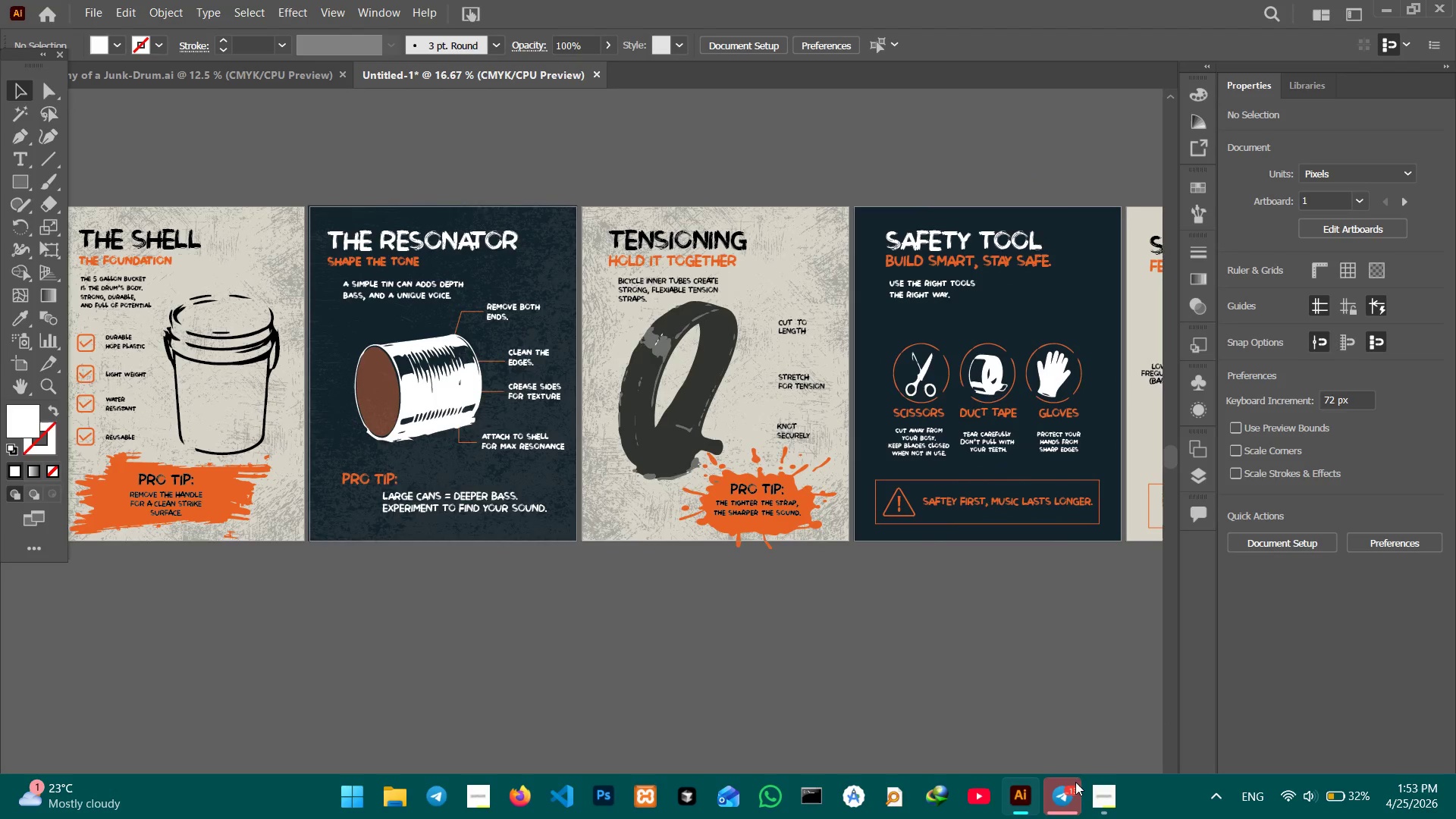 
left_click_drag(start_coordinate=[1074, 597], to_coordinate=[697, 585])
 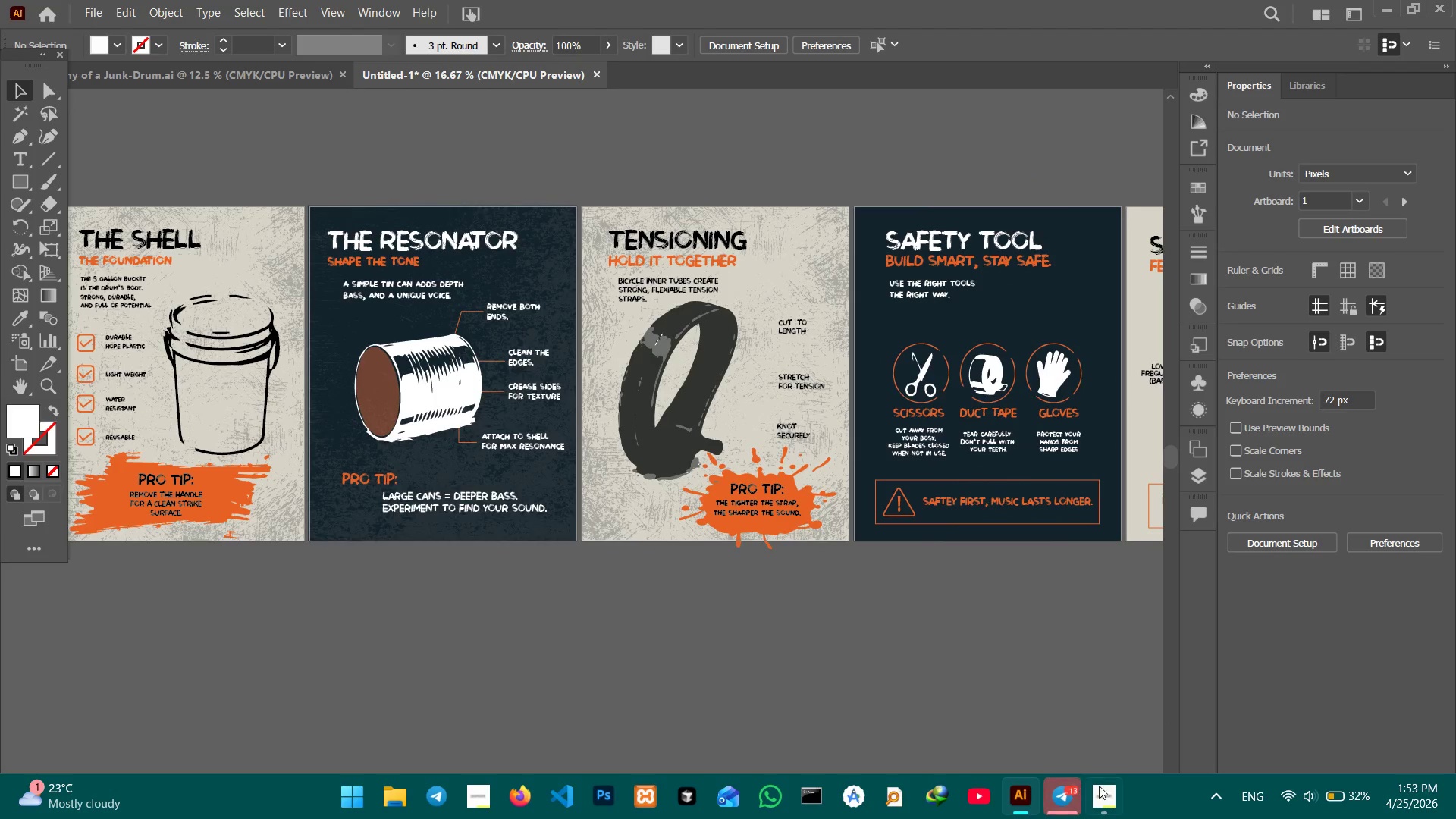 
left_click([1100, 786])